 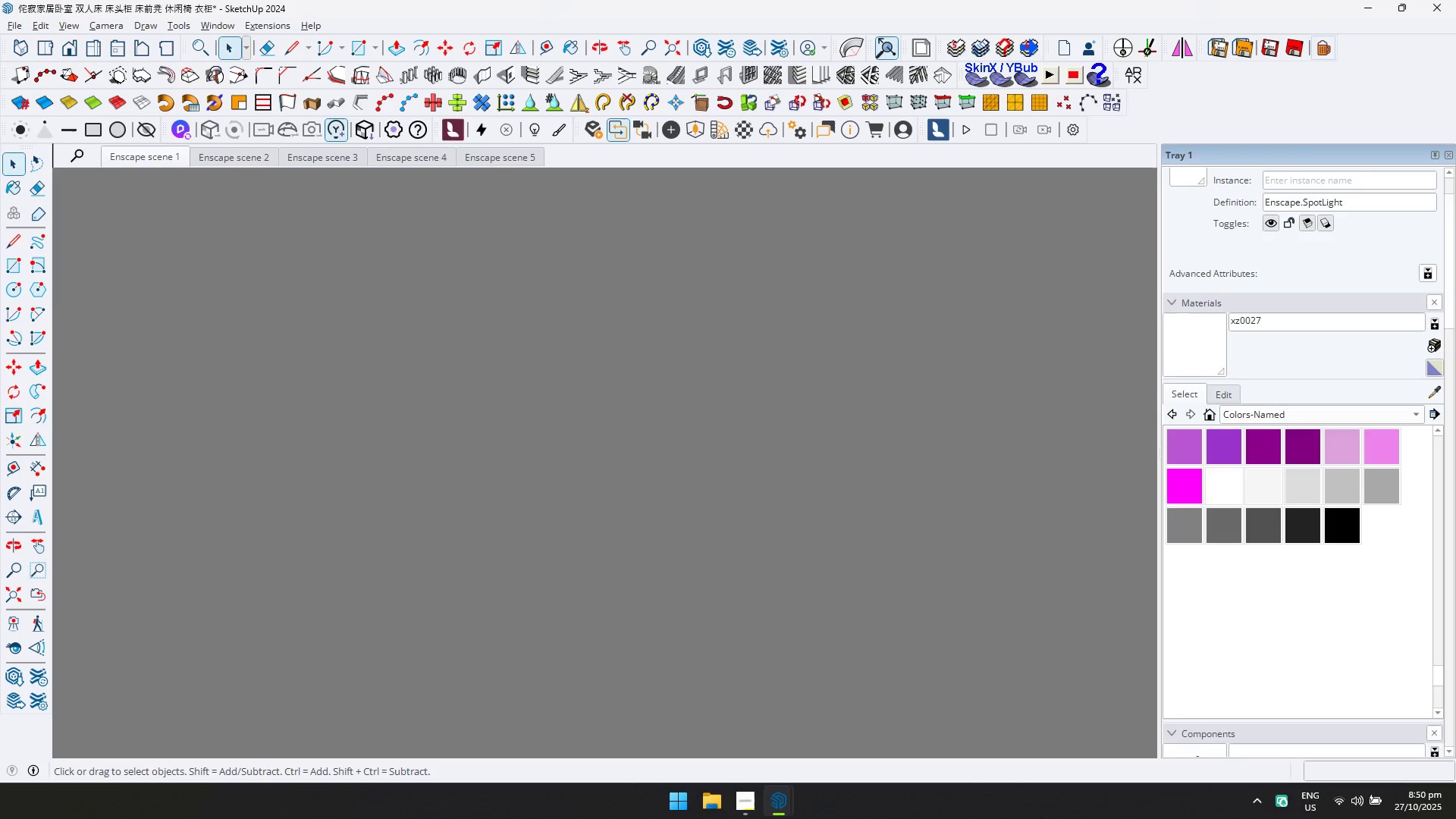 
left_click([804, 733])
 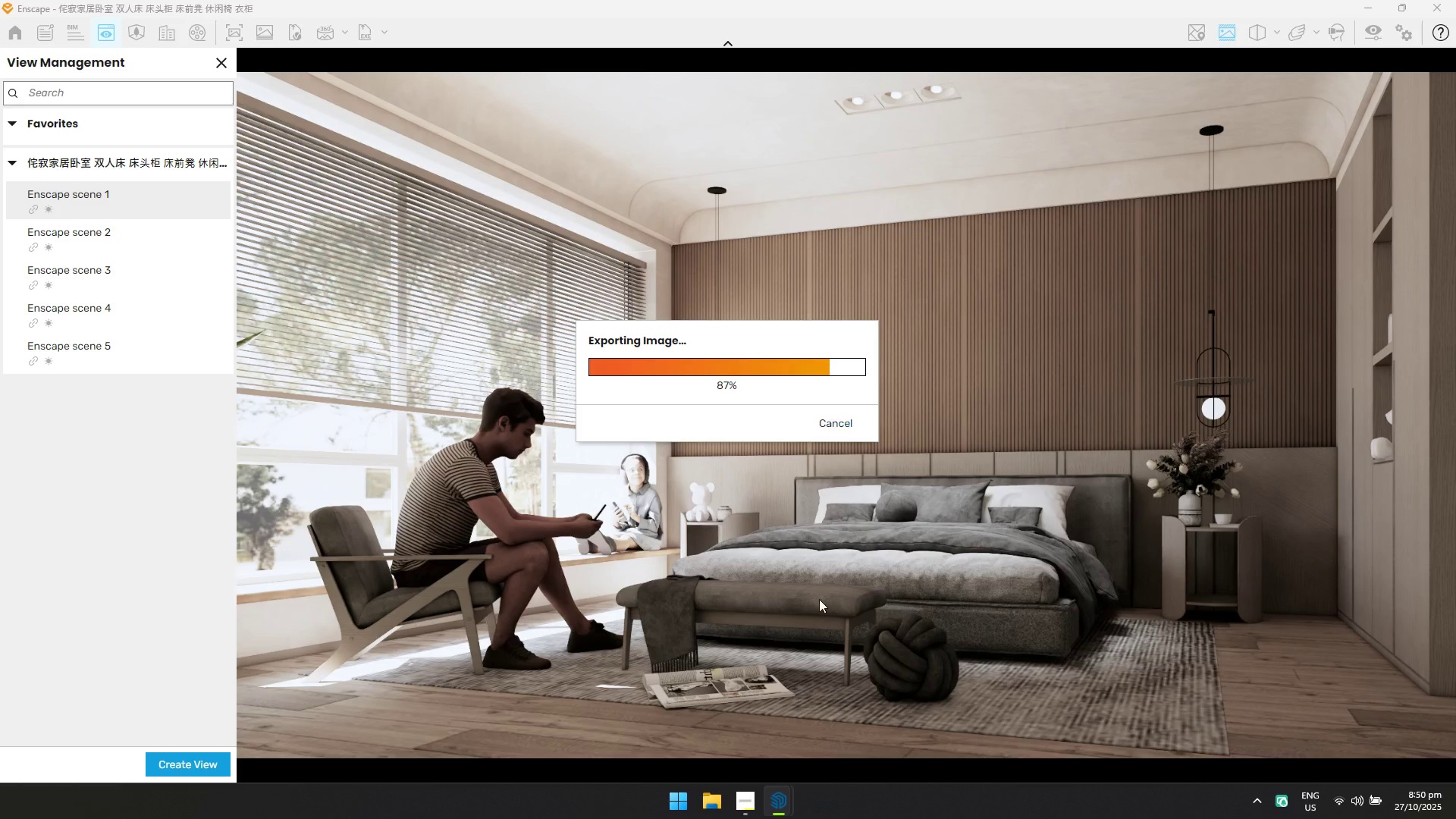 
left_click([787, 805])
 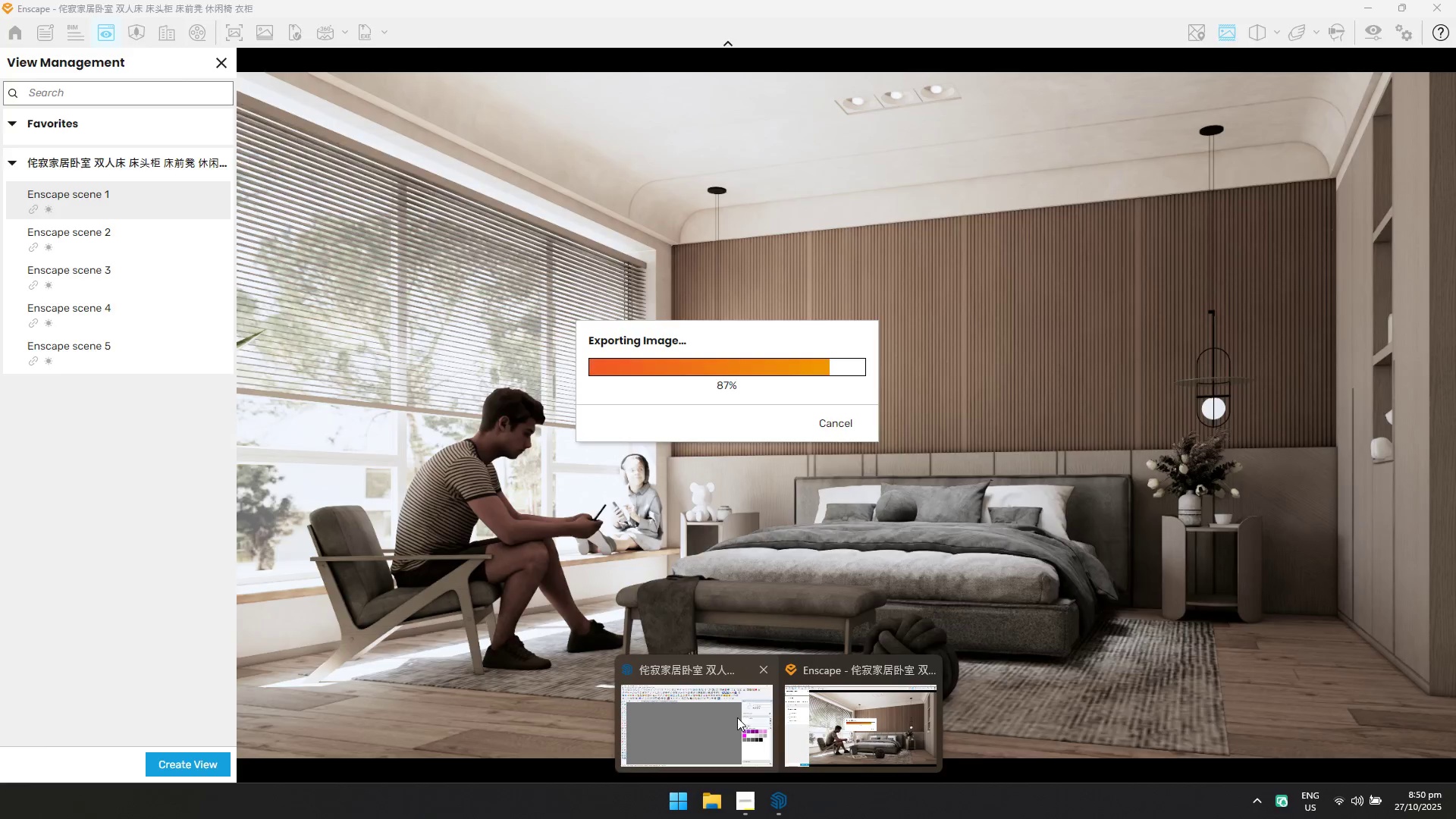 
left_click([737, 717])
 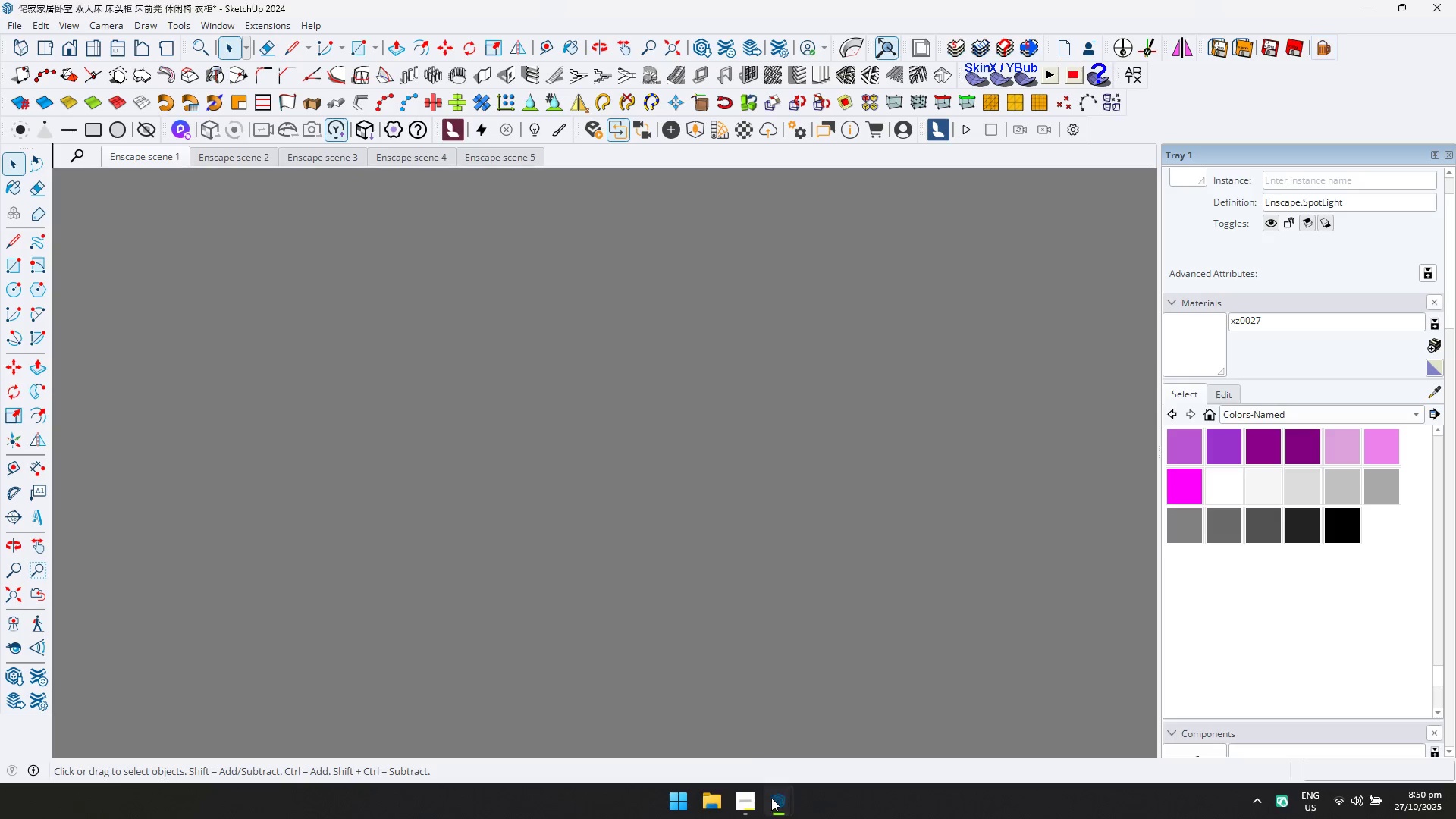 
double_click([822, 723])
 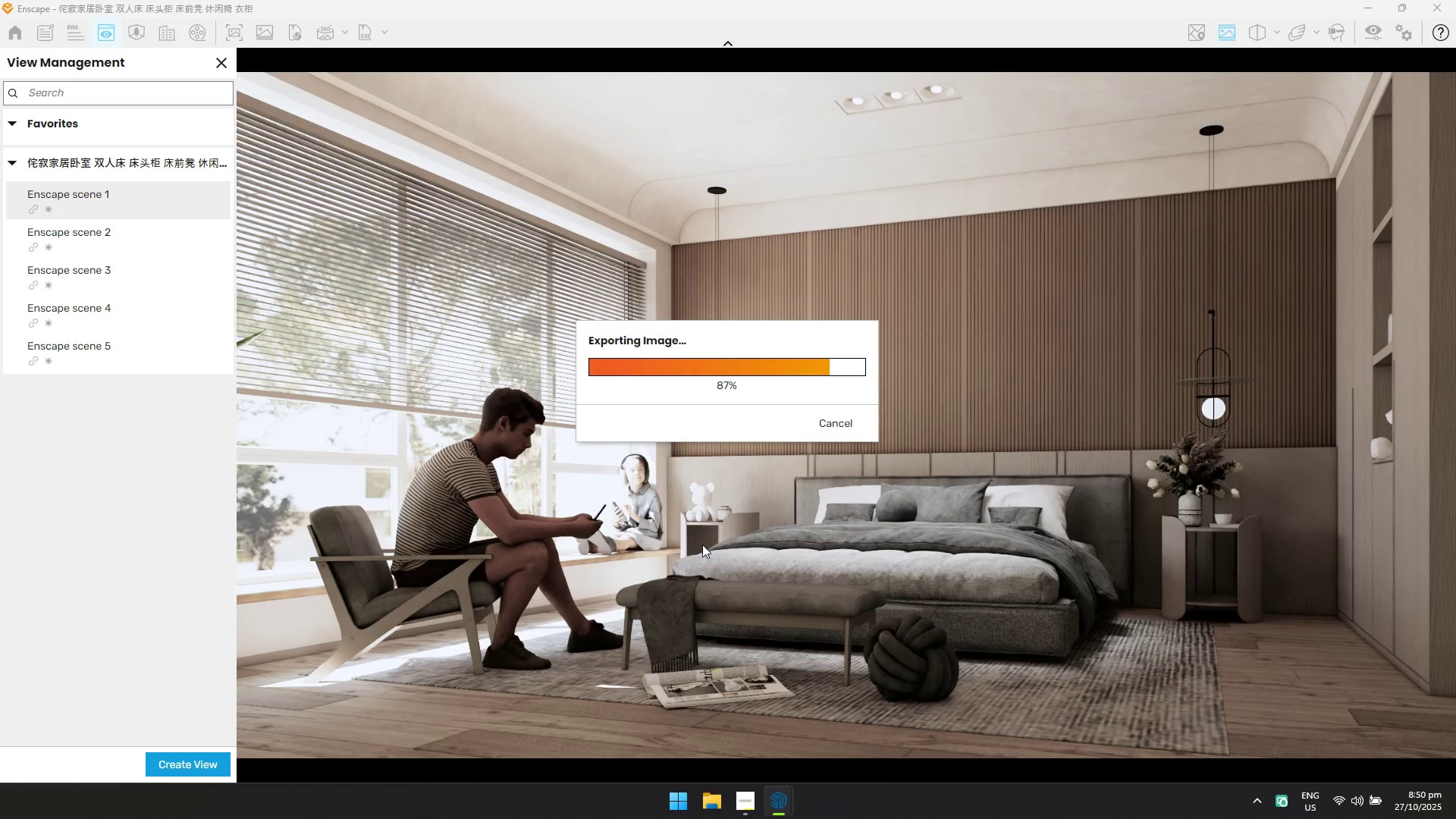 
wait(11.72)
 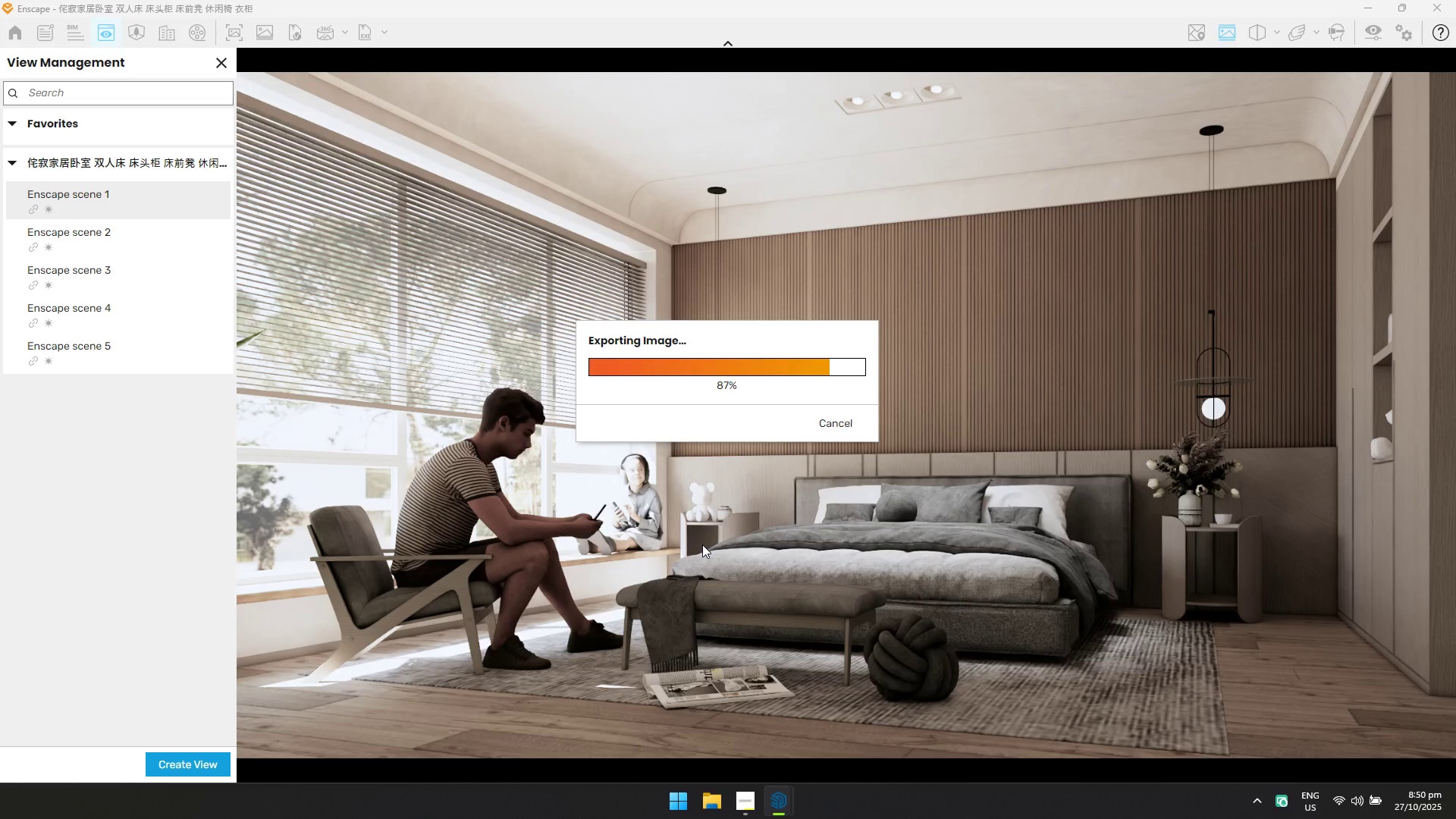 
left_click([154, 250])
 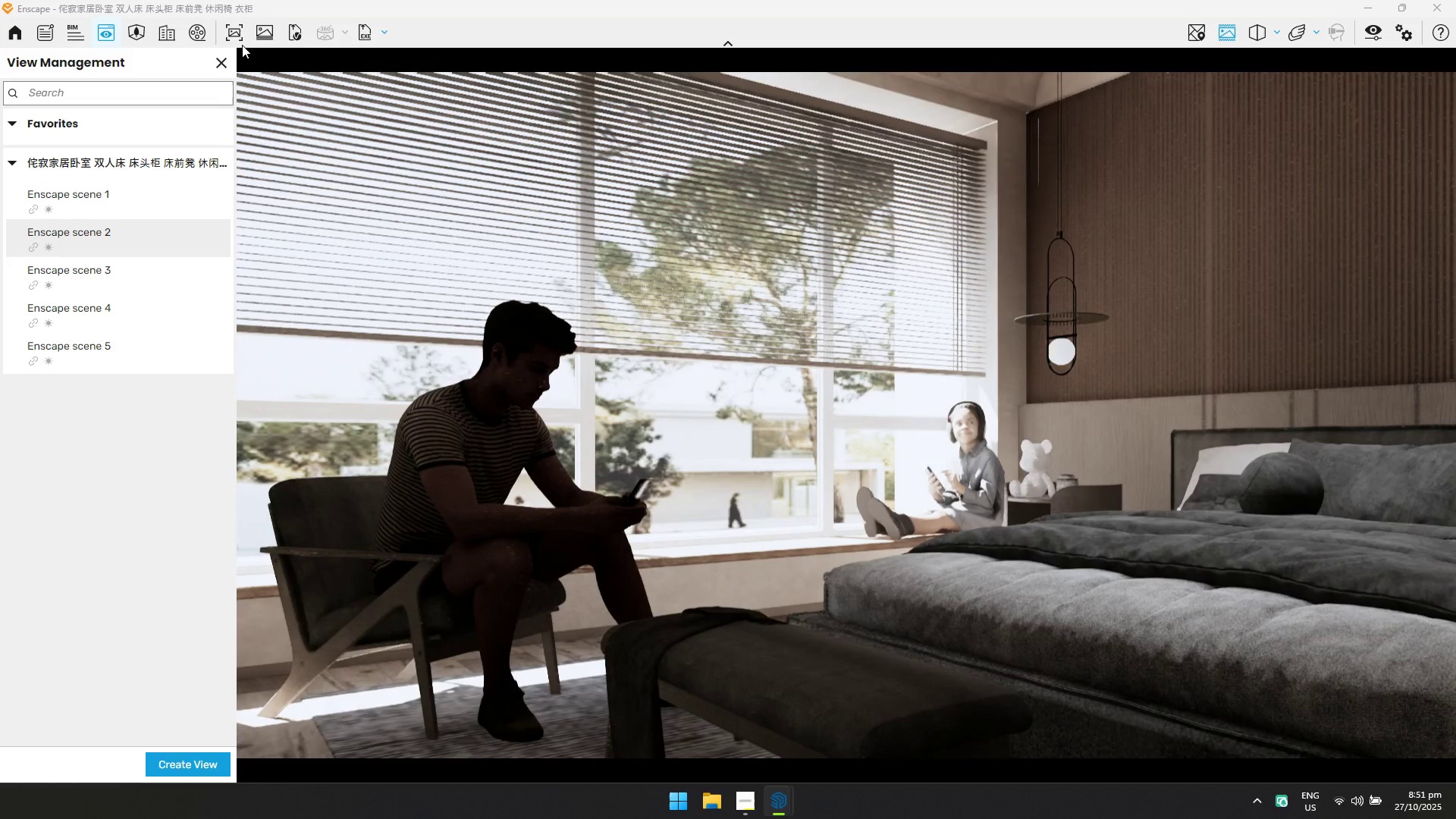 
wait(5.78)
 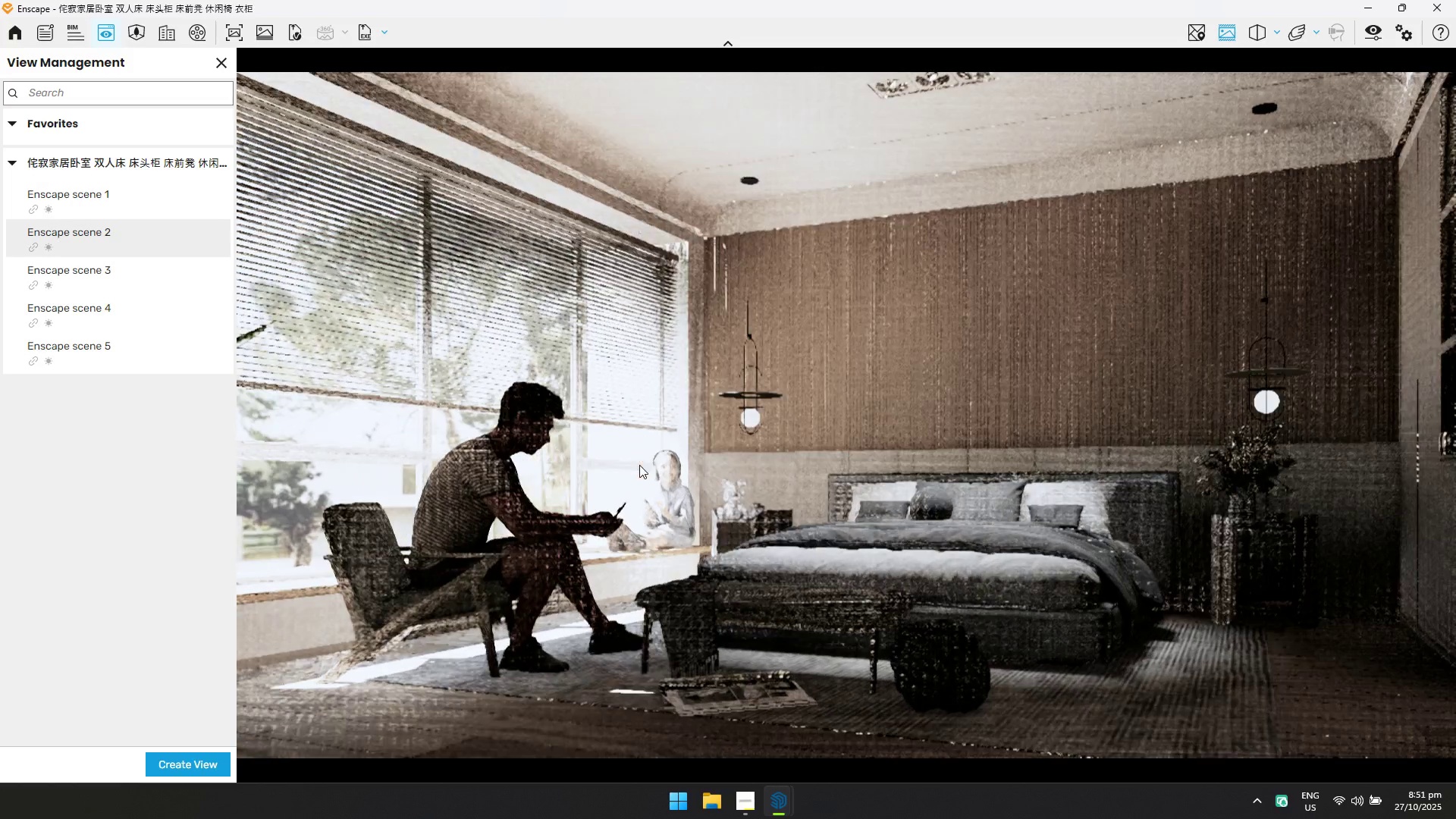 
left_click([589, 394])
 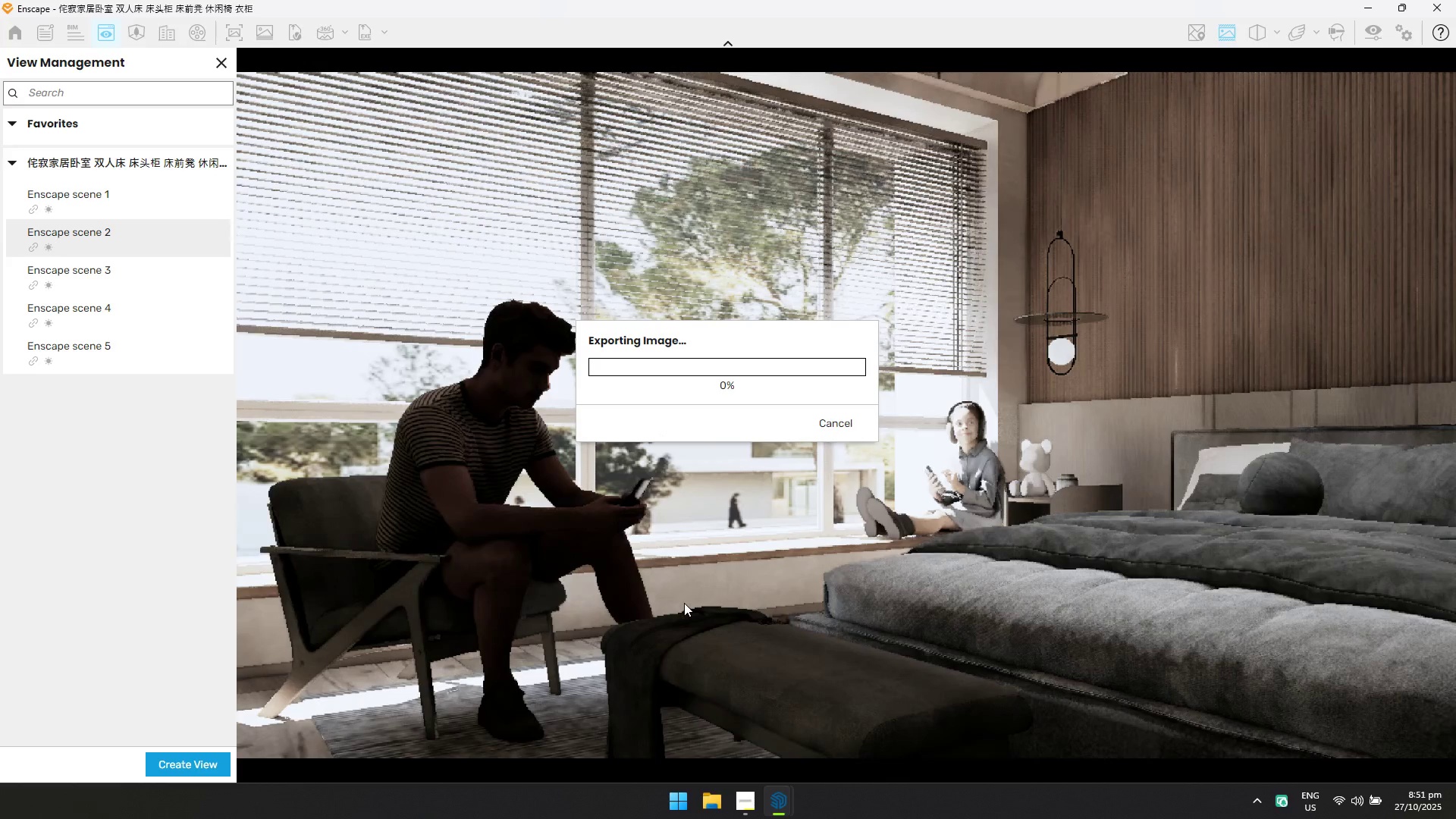 
double_click([749, 733])
 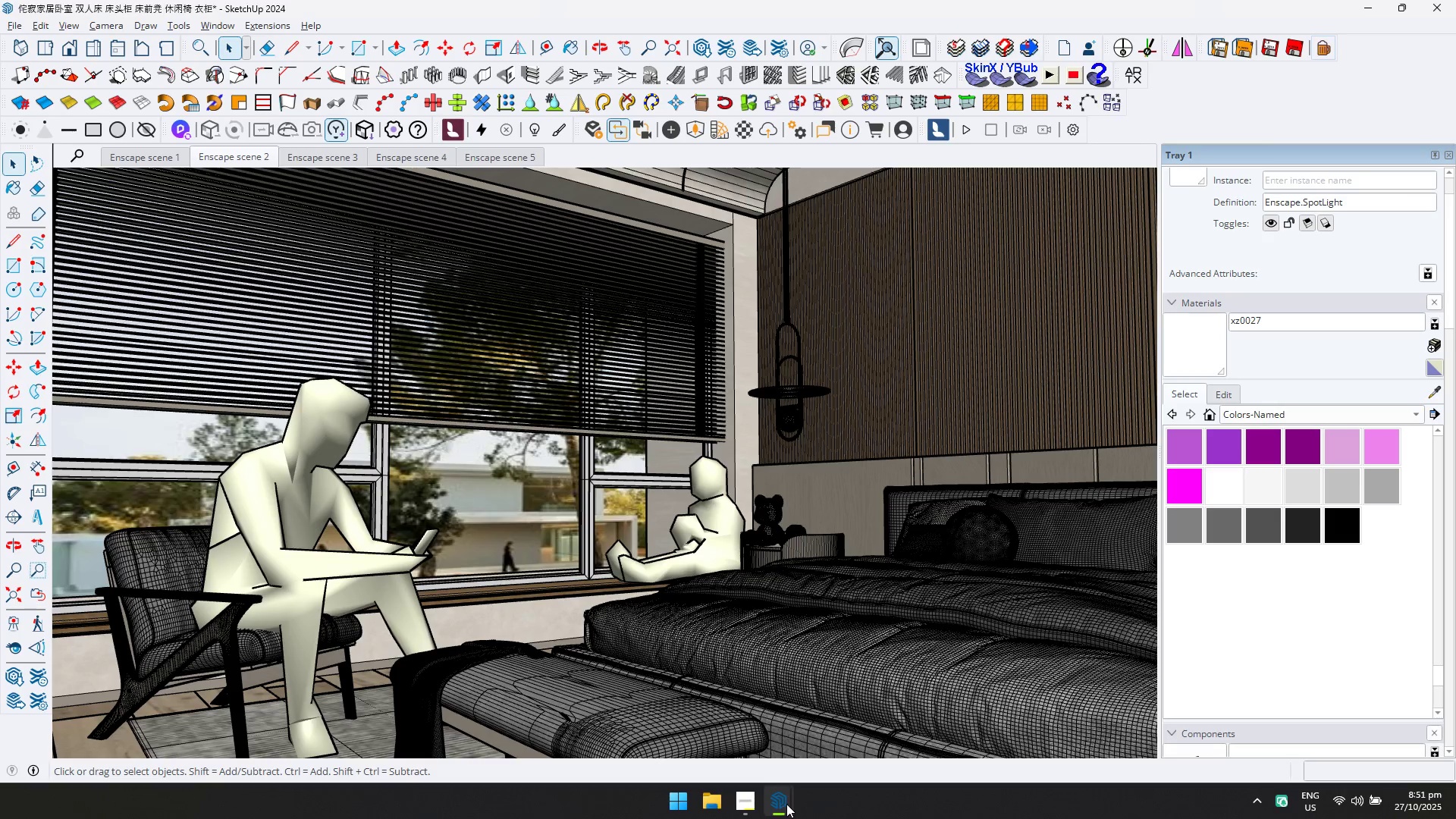 
double_click([807, 745])
 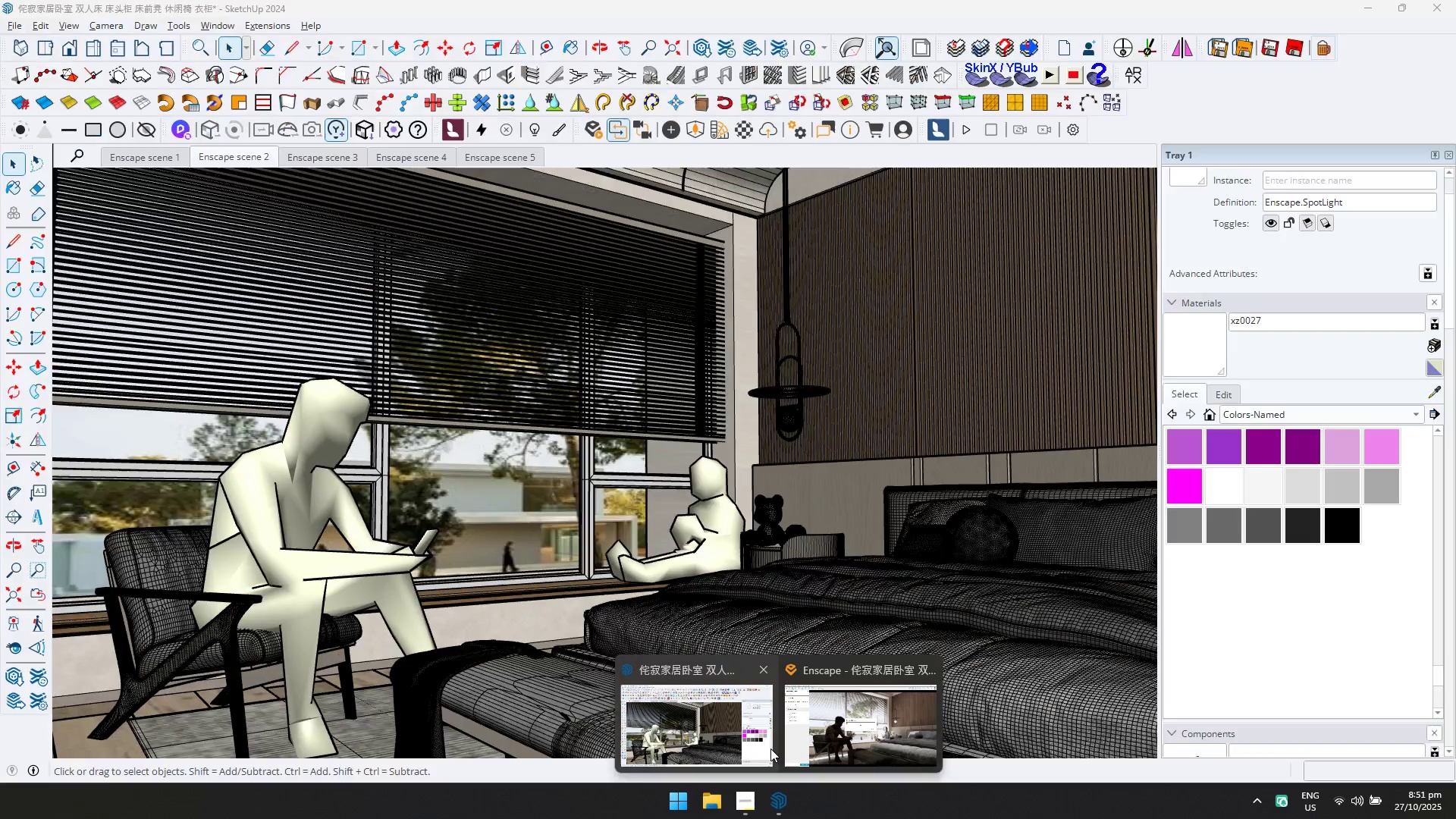 
left_click([758, 737])
 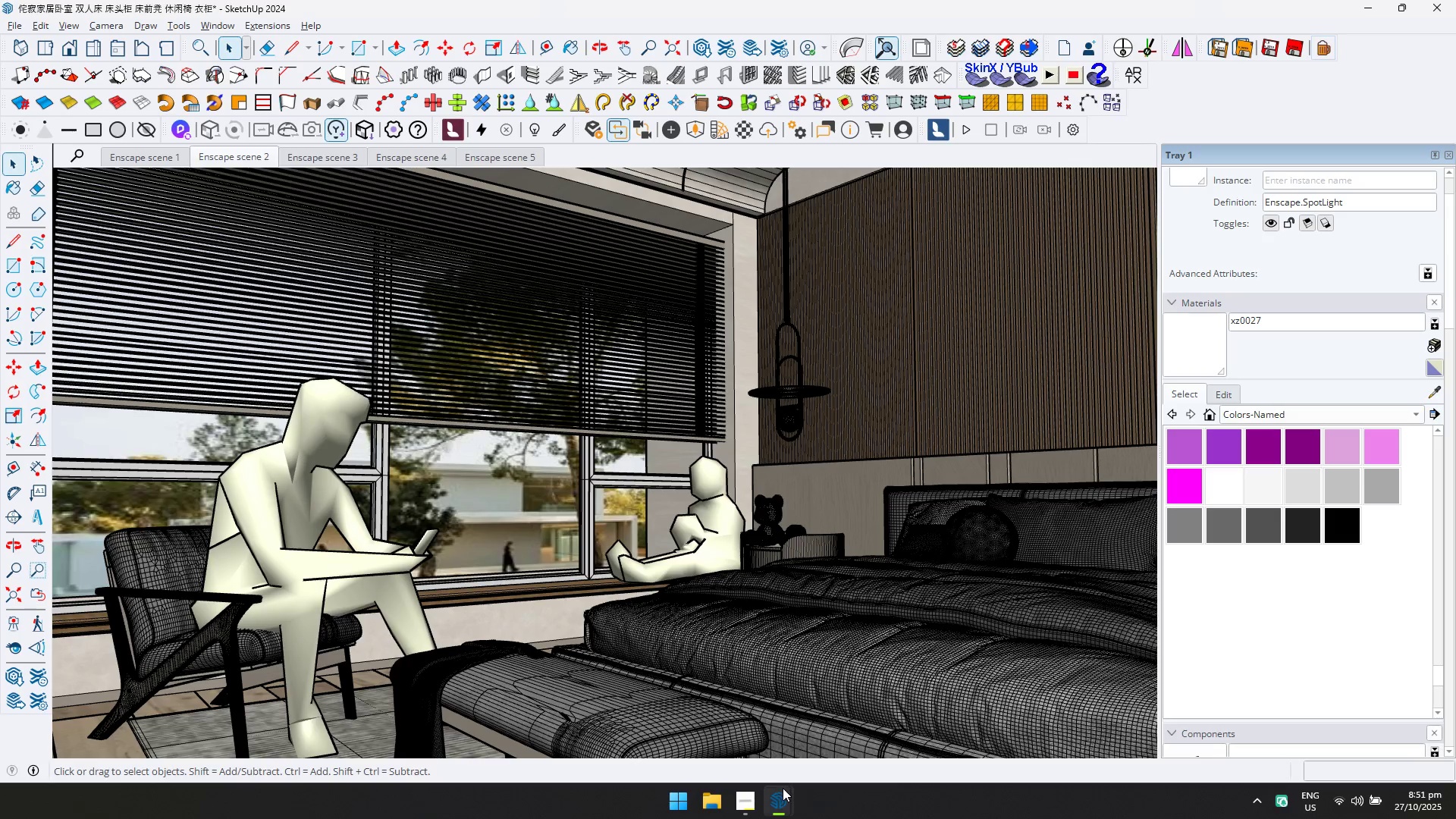 
left_click([785, 792])
 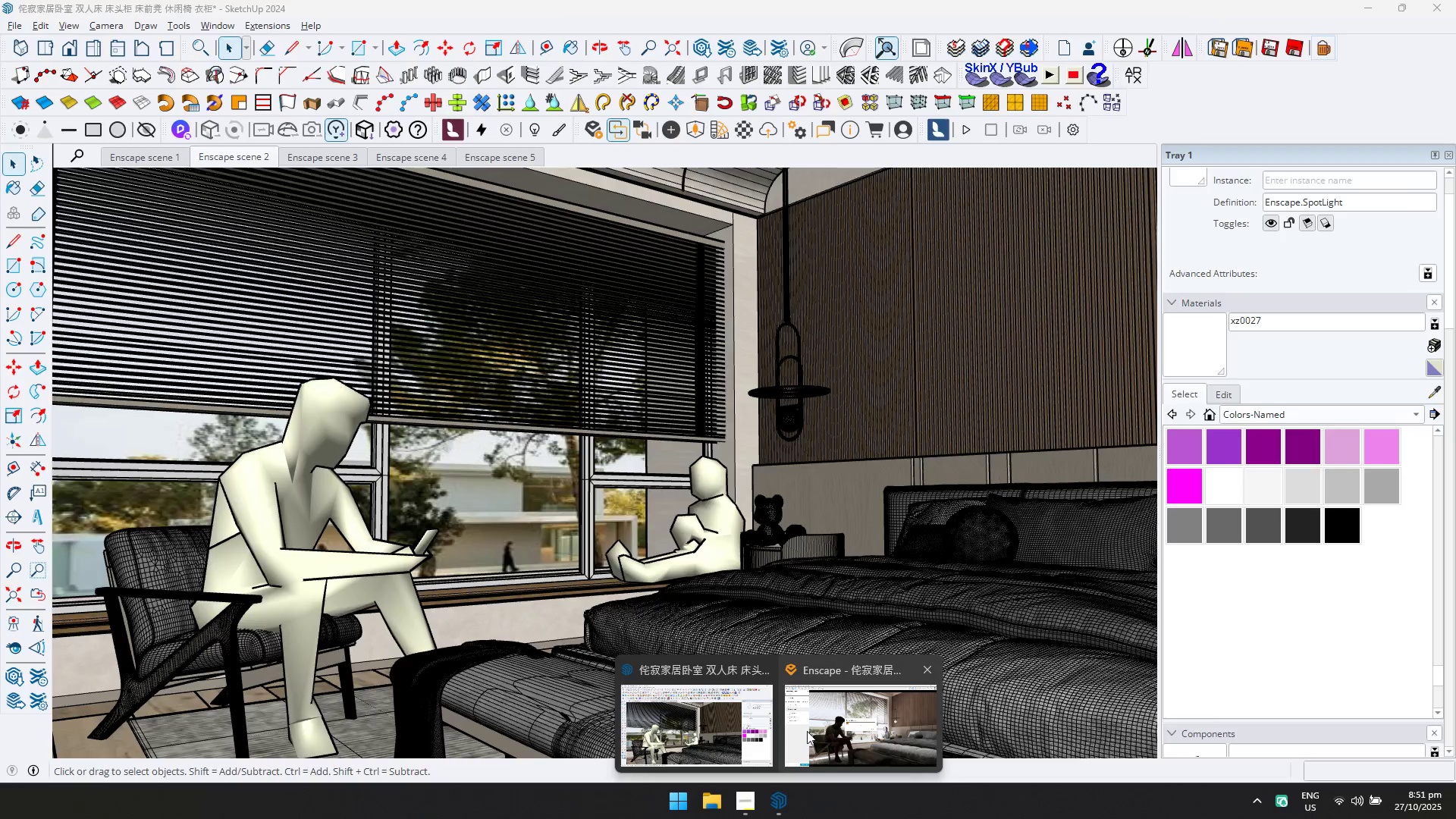 
left_click([807, 730])
 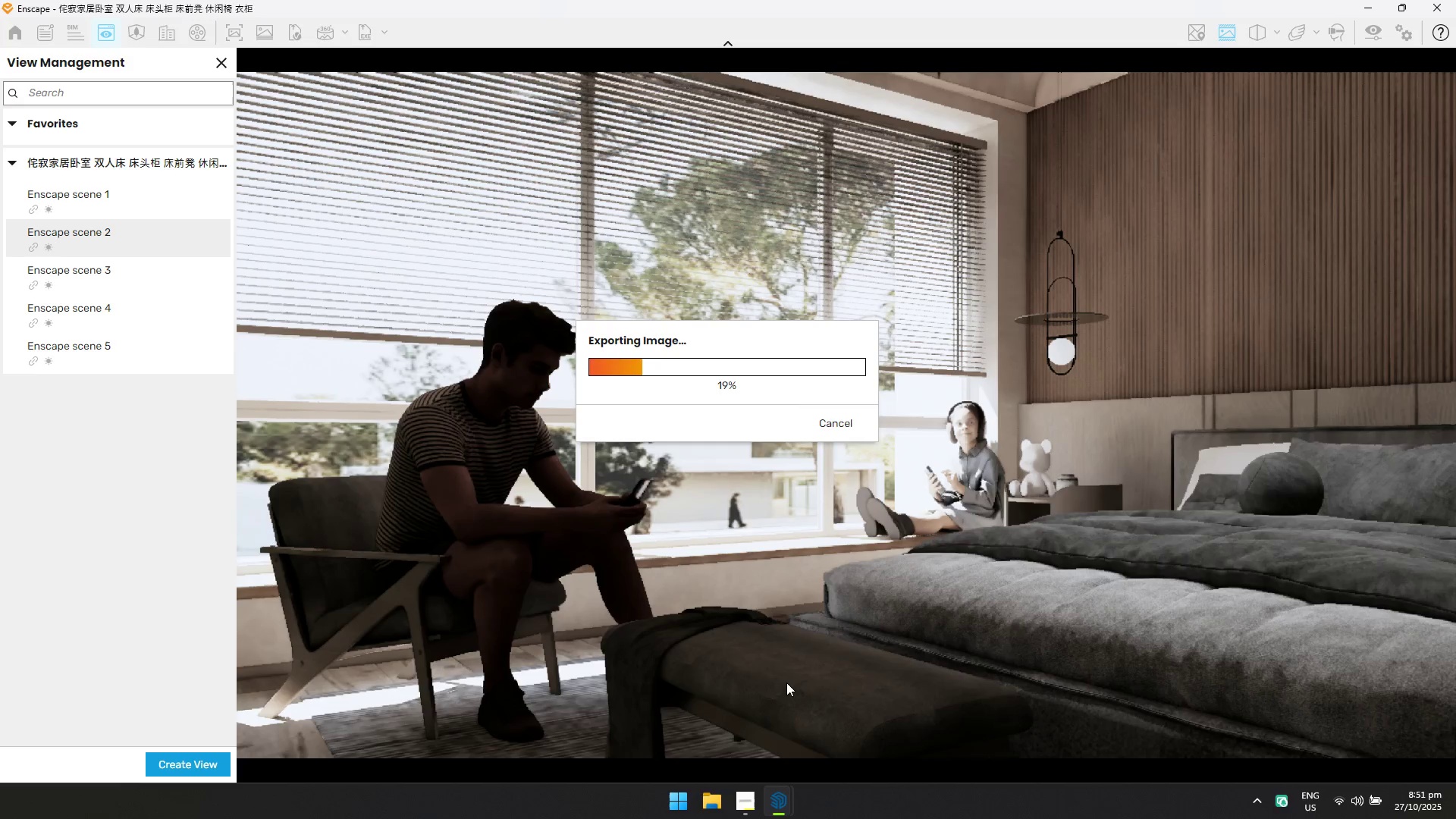 
wait(18.38)
 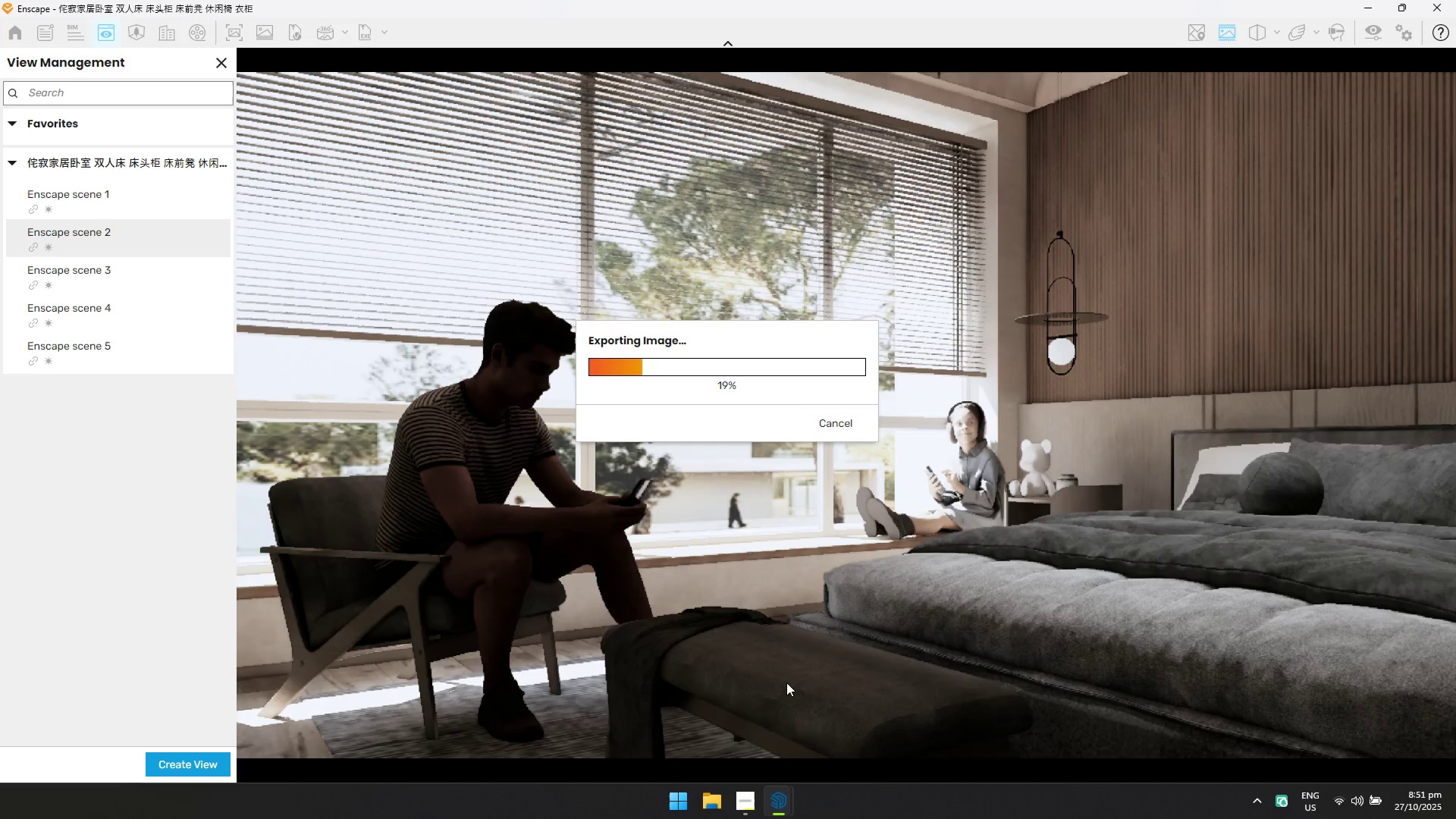 
double_click([808, 738])
 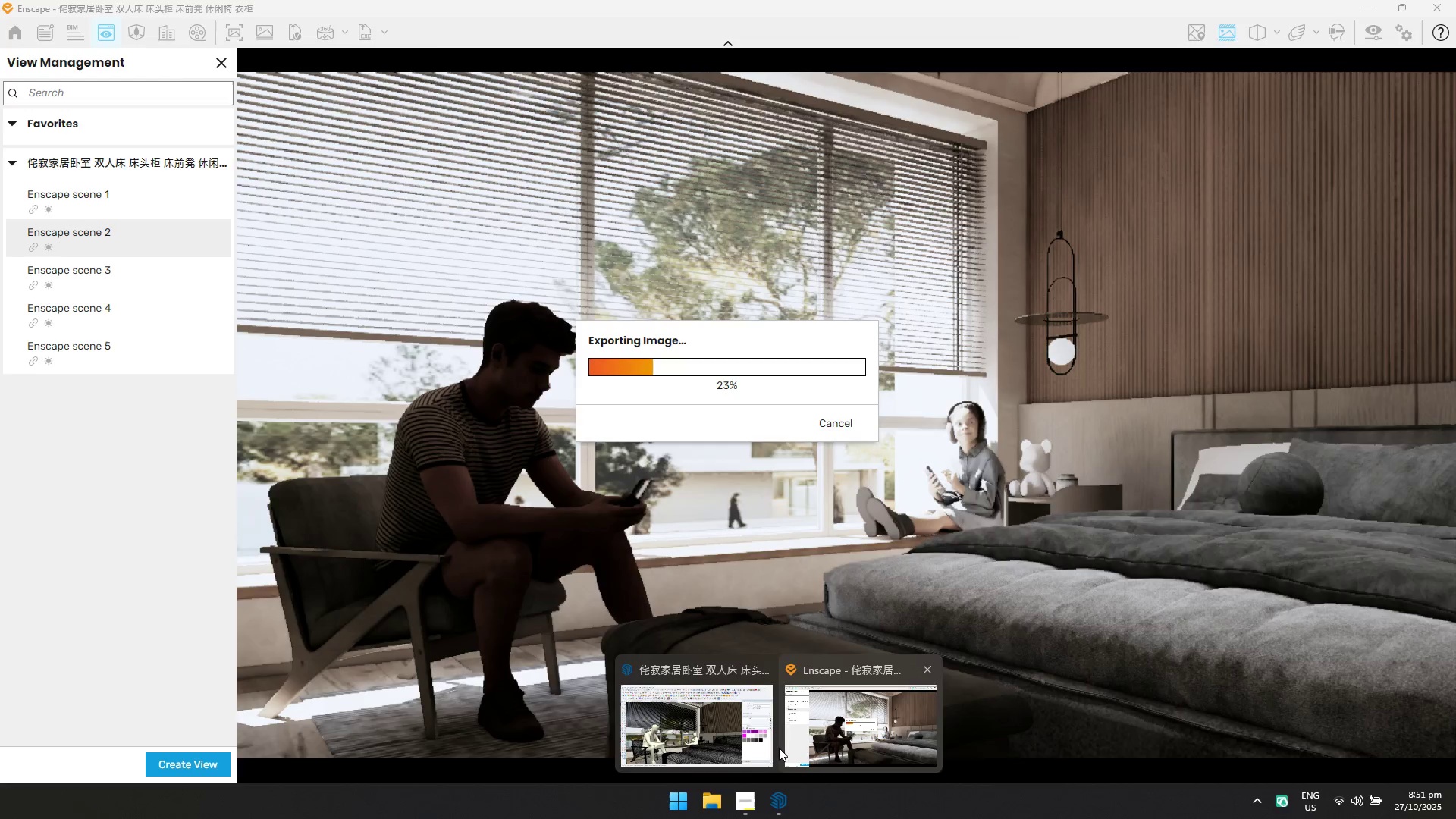 
double_click([777, 741])
 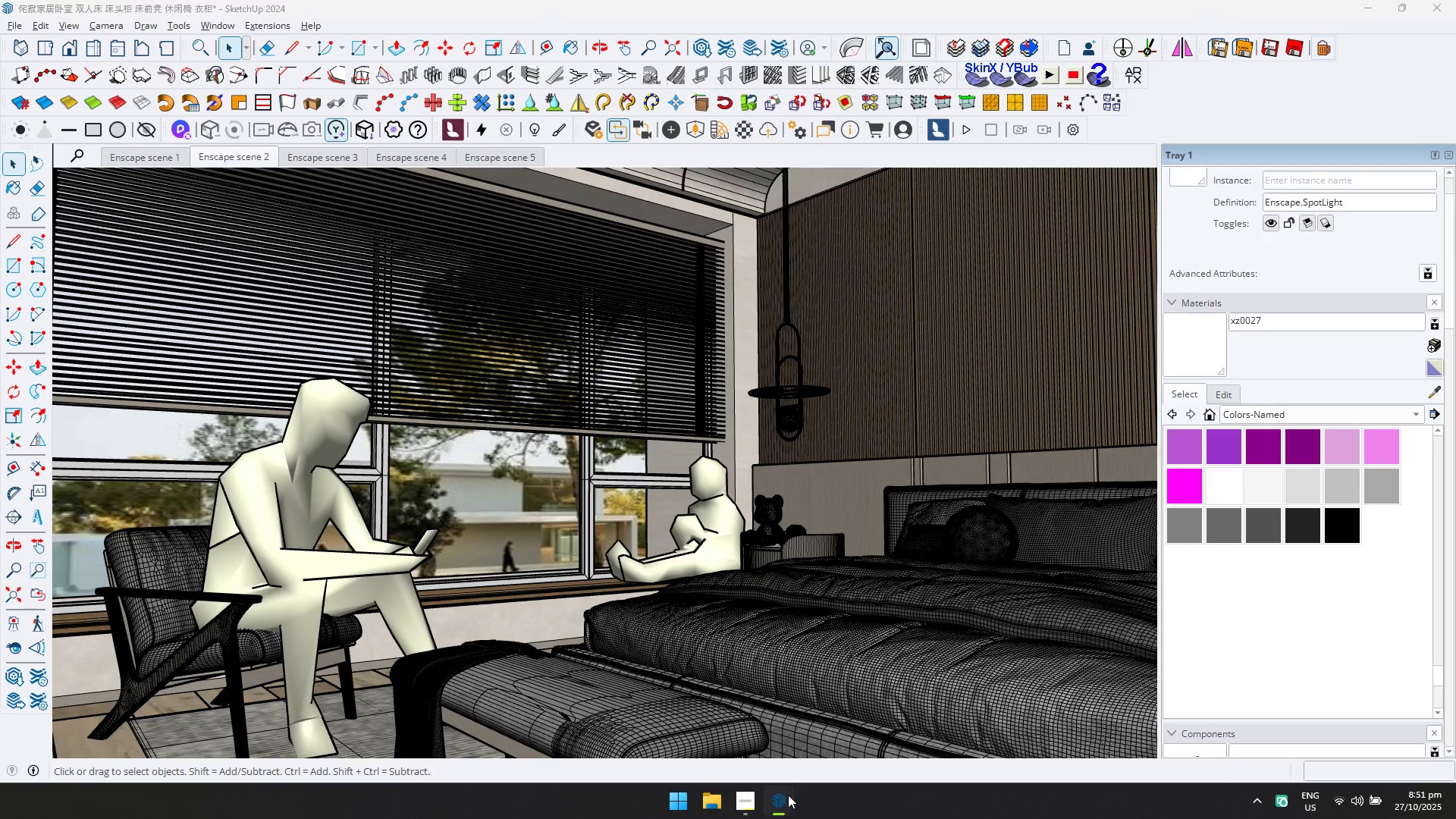 
double_click([827, 736])
 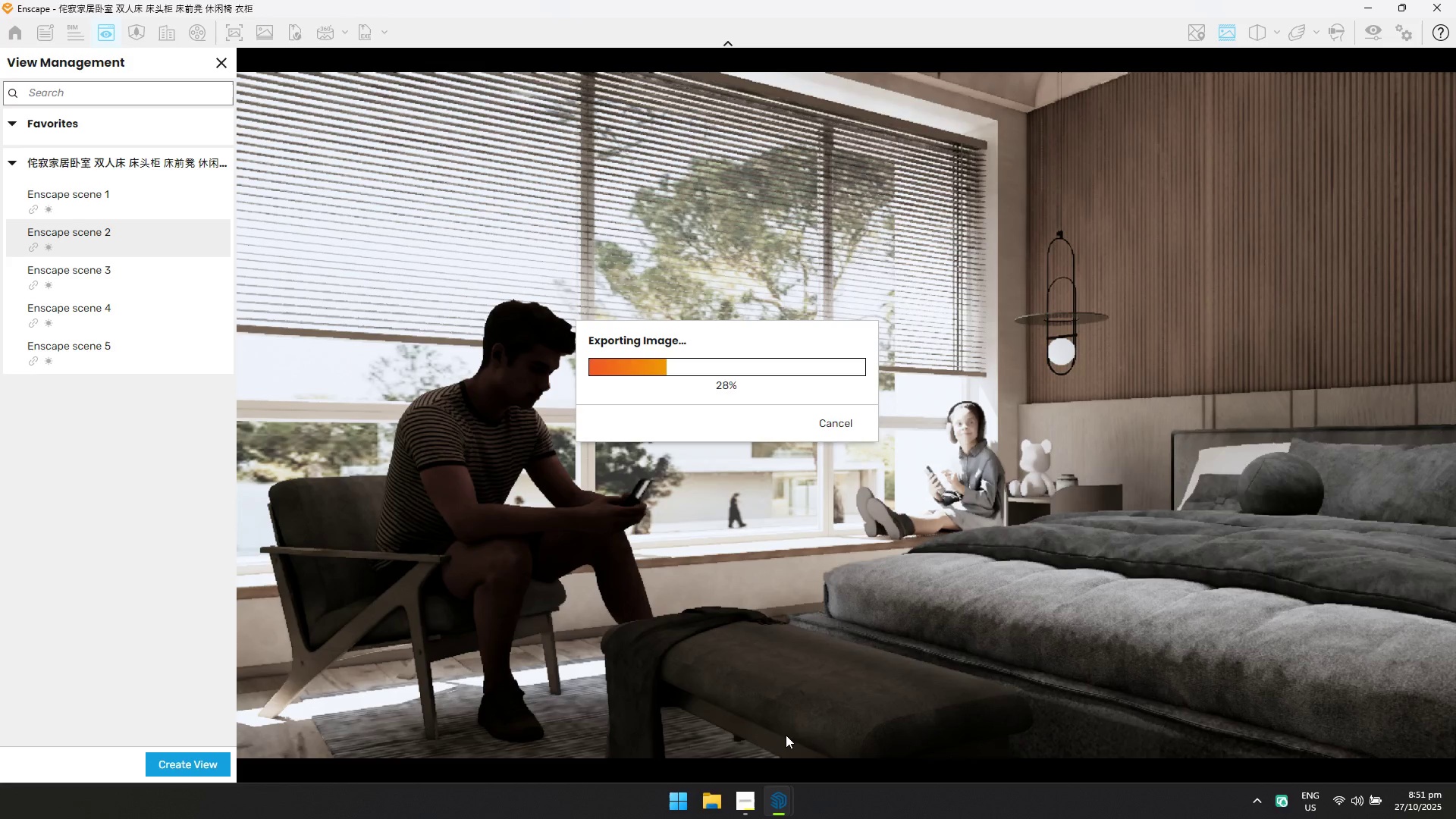 
wait(5.83)
 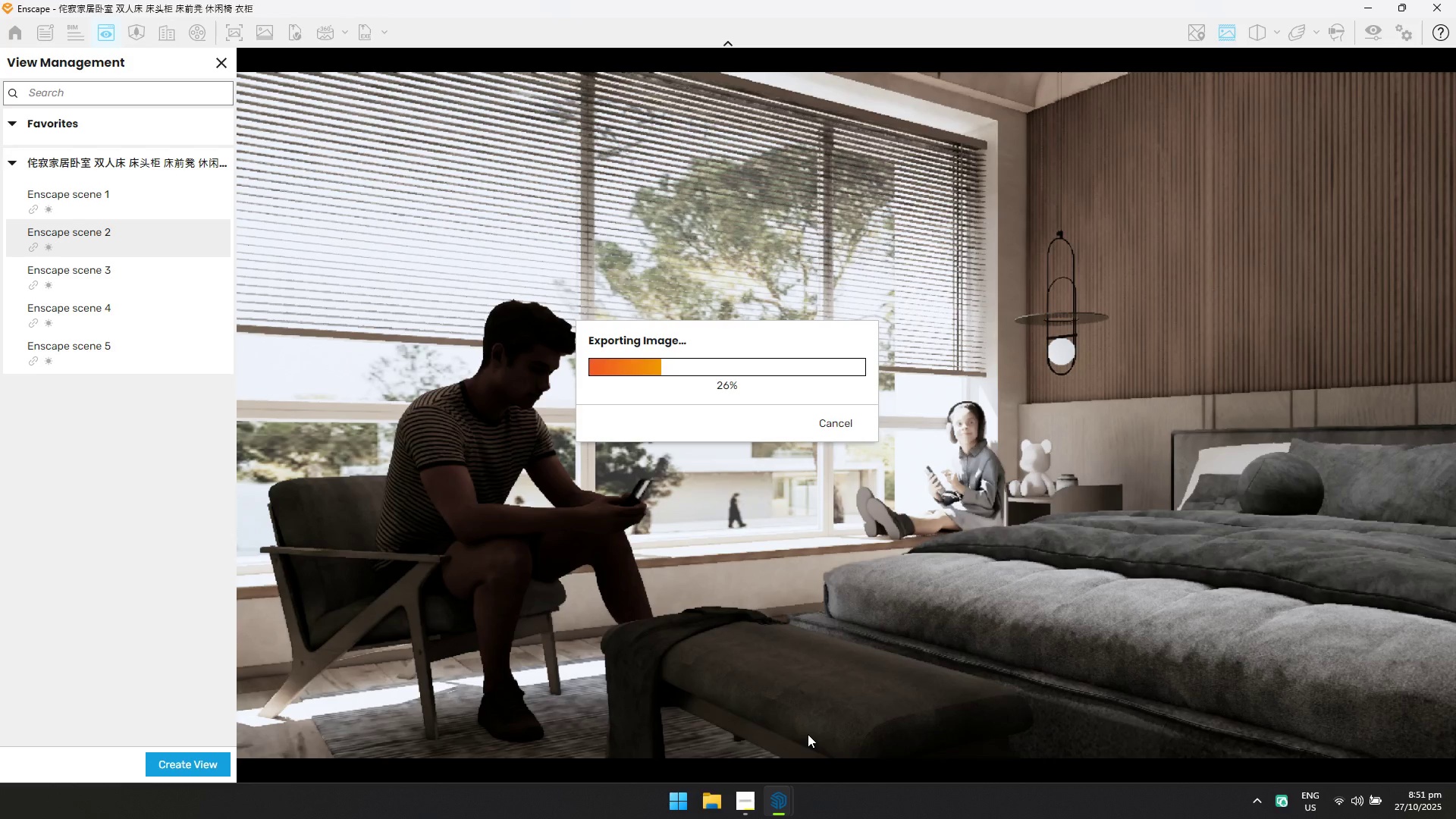 
left_click([792, 795])
 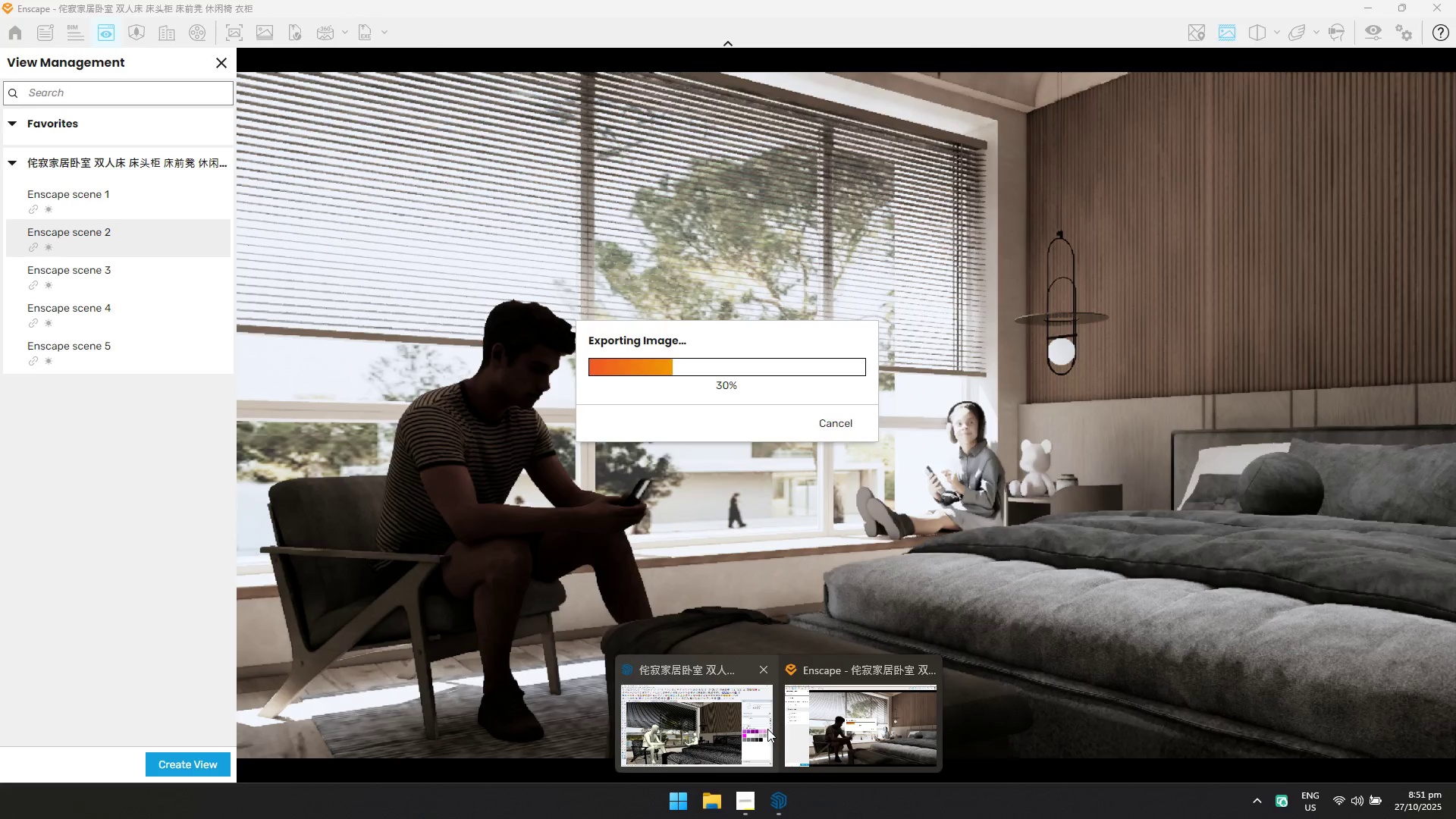 
left_click([767, 729])
 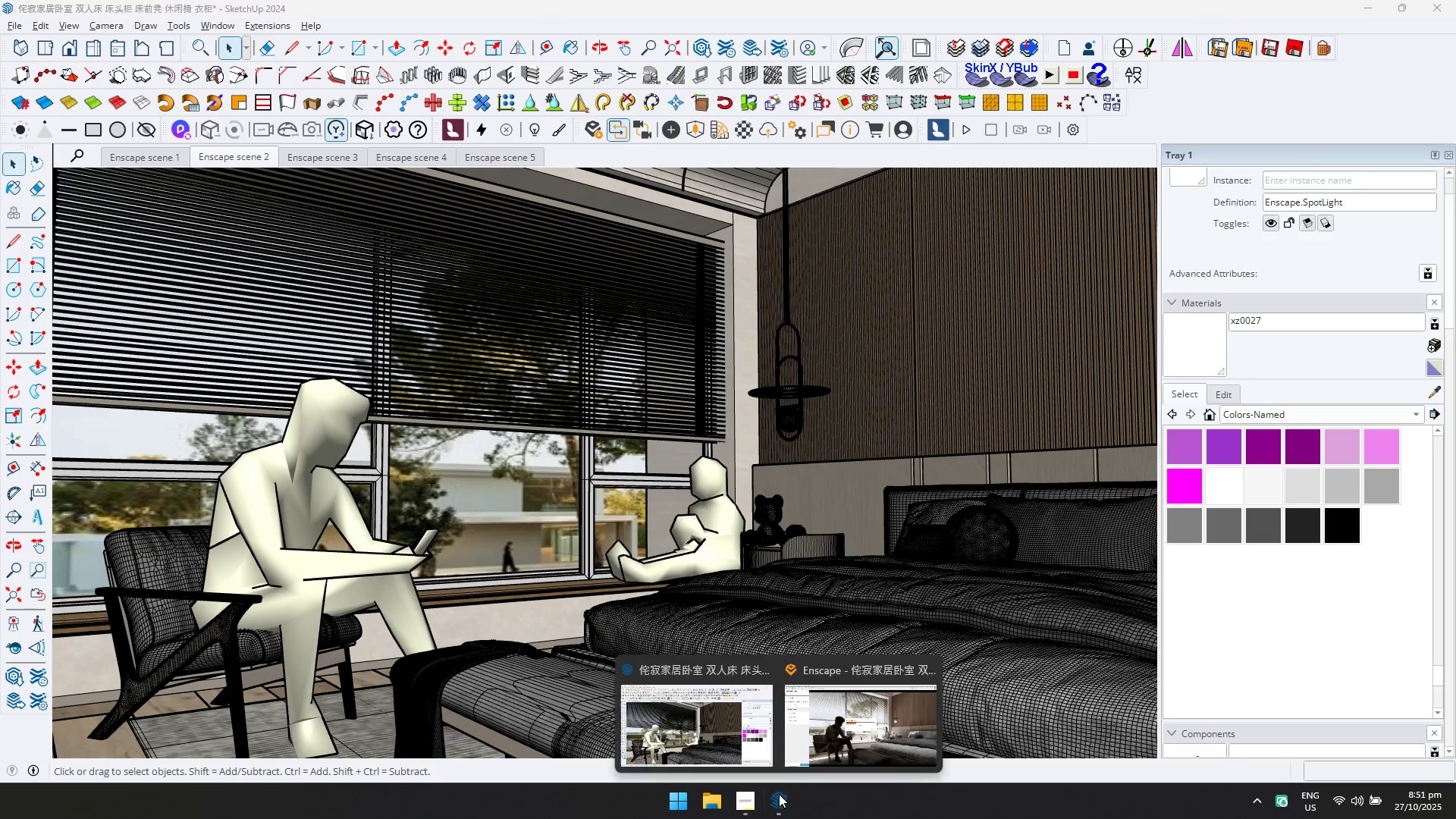 
double_click([805, 735])
 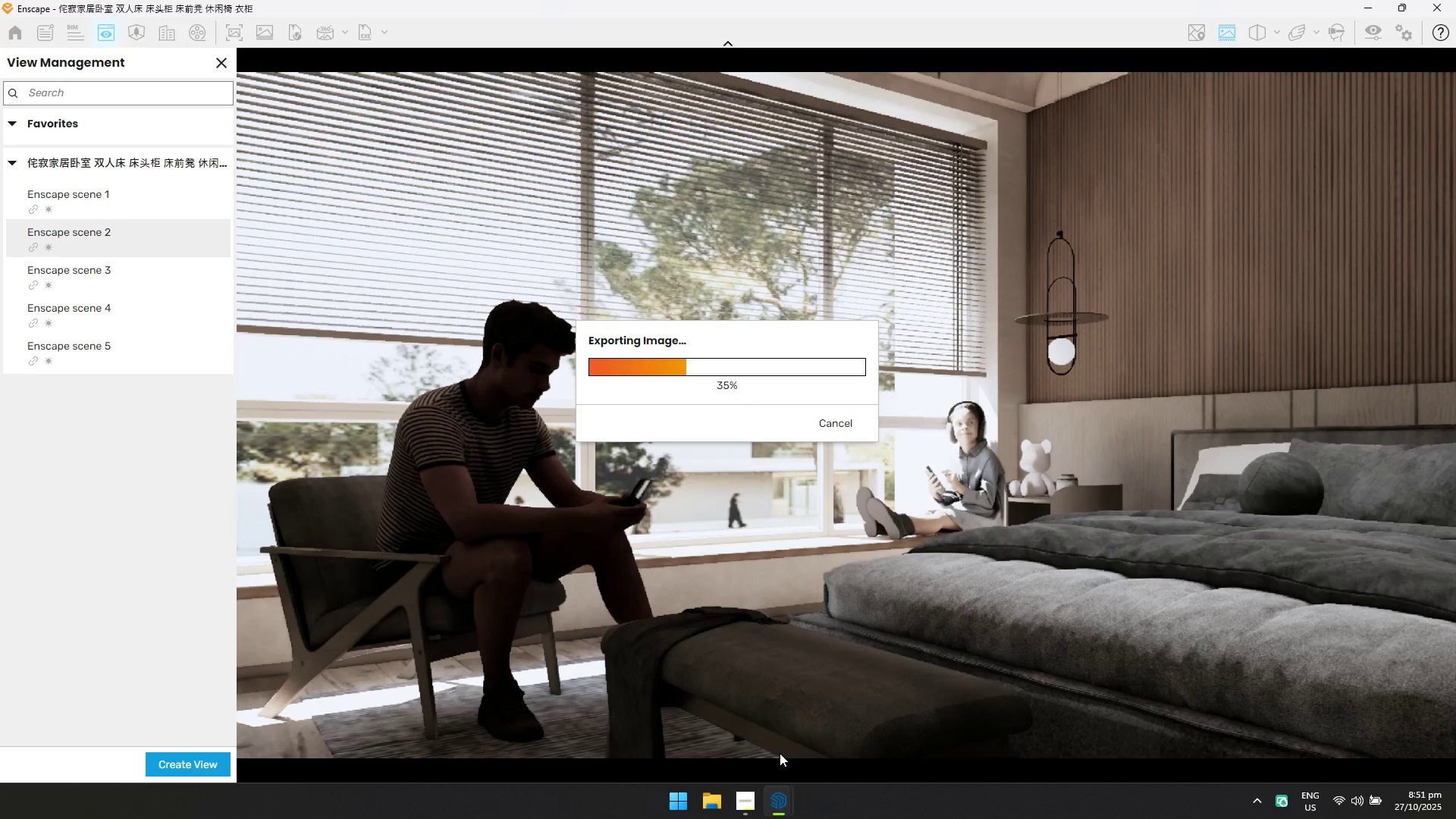 
mouse_move([783, 798])
 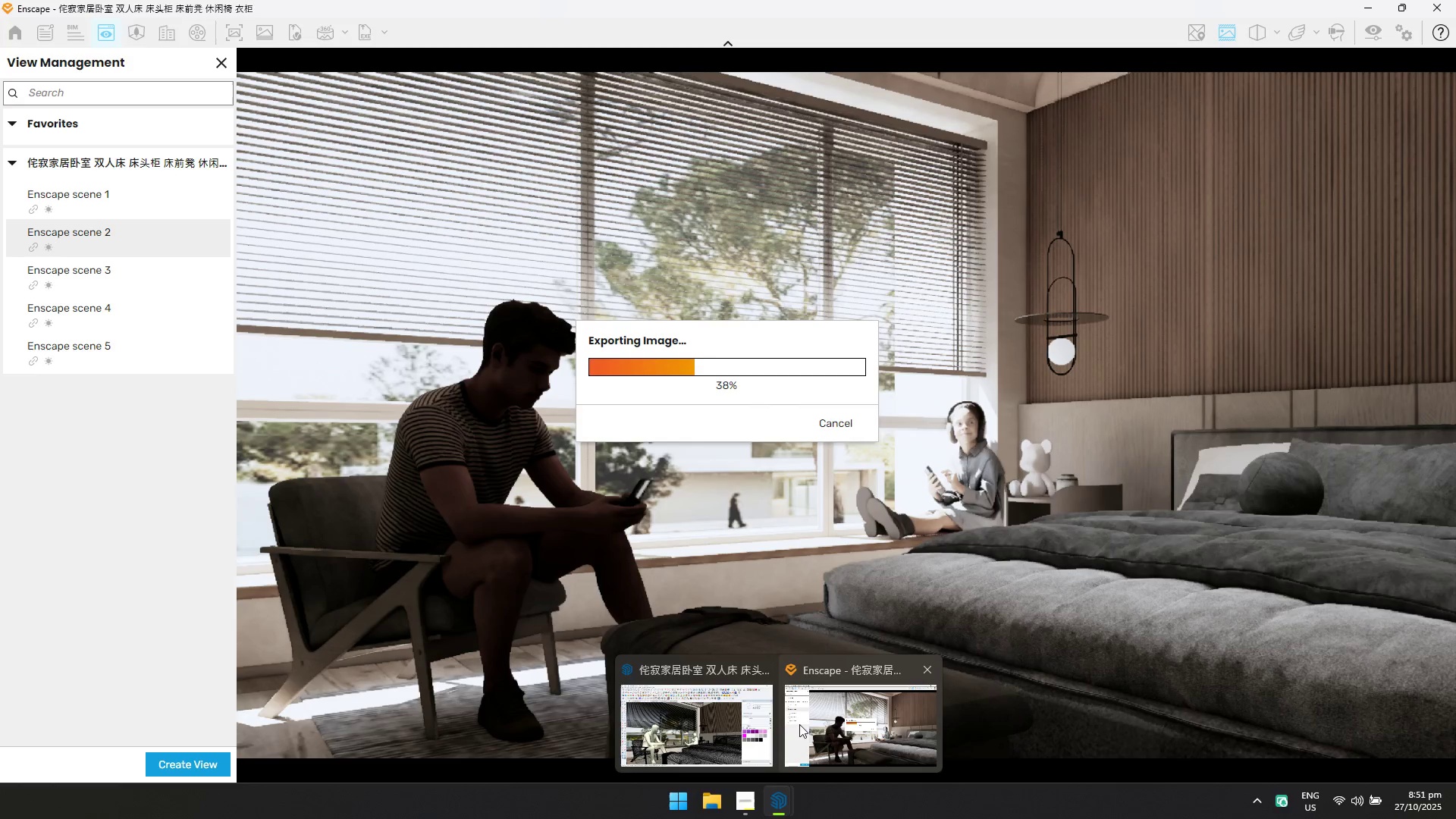 
left_click([774, 717])
 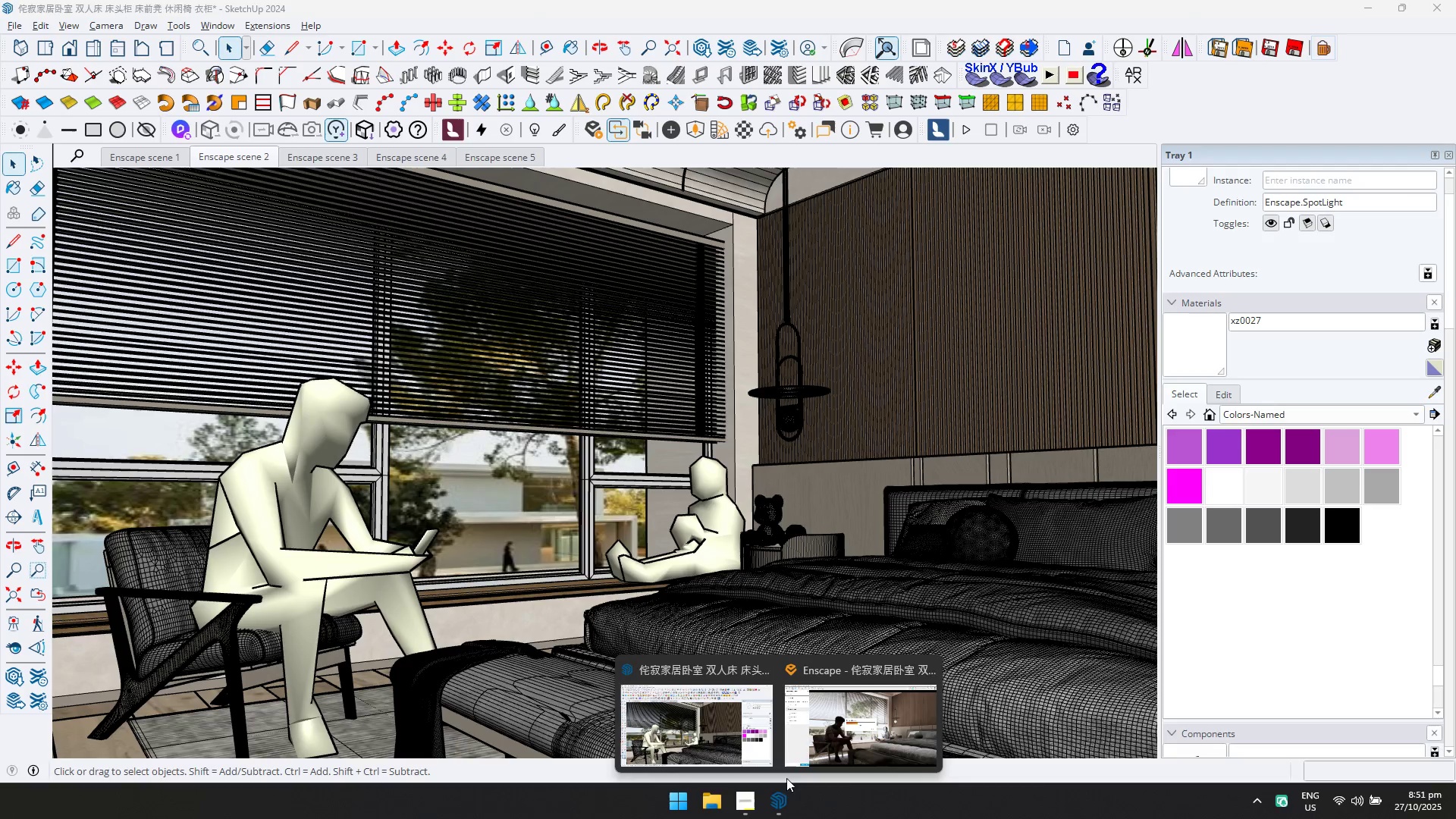 
double_click([822, 723])
 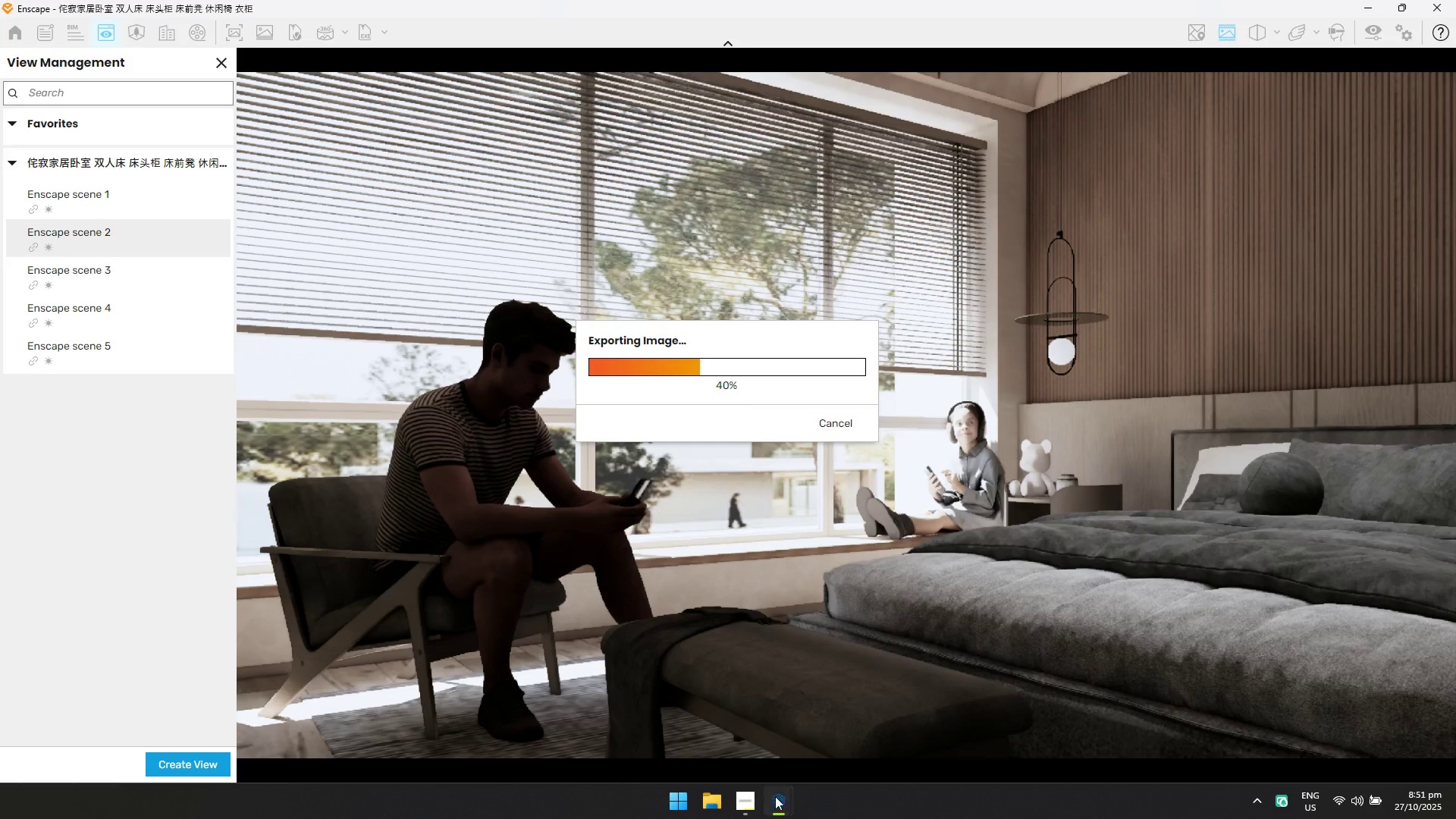 
double_click([746, 723])
 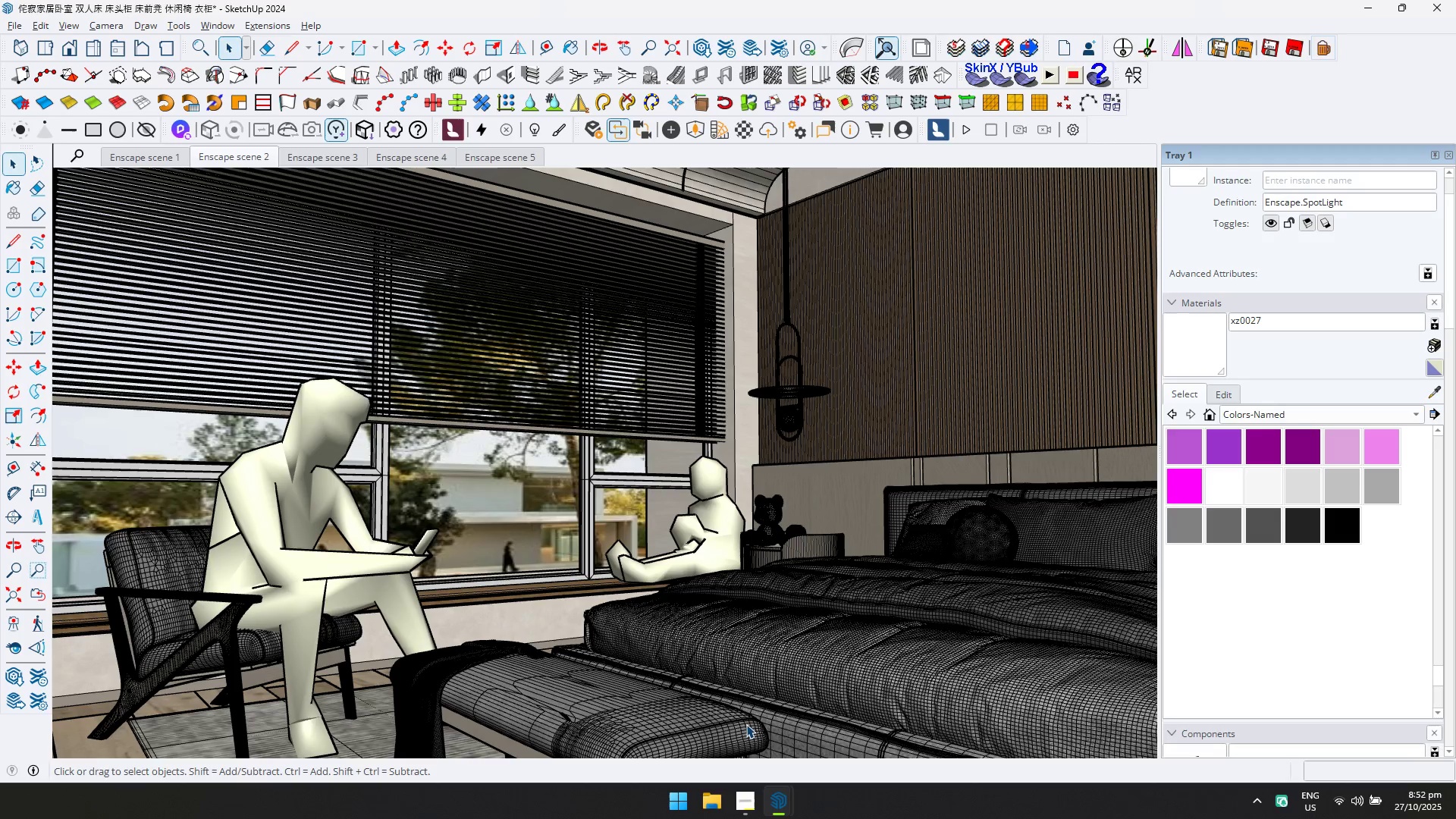 
wait(13.36)
 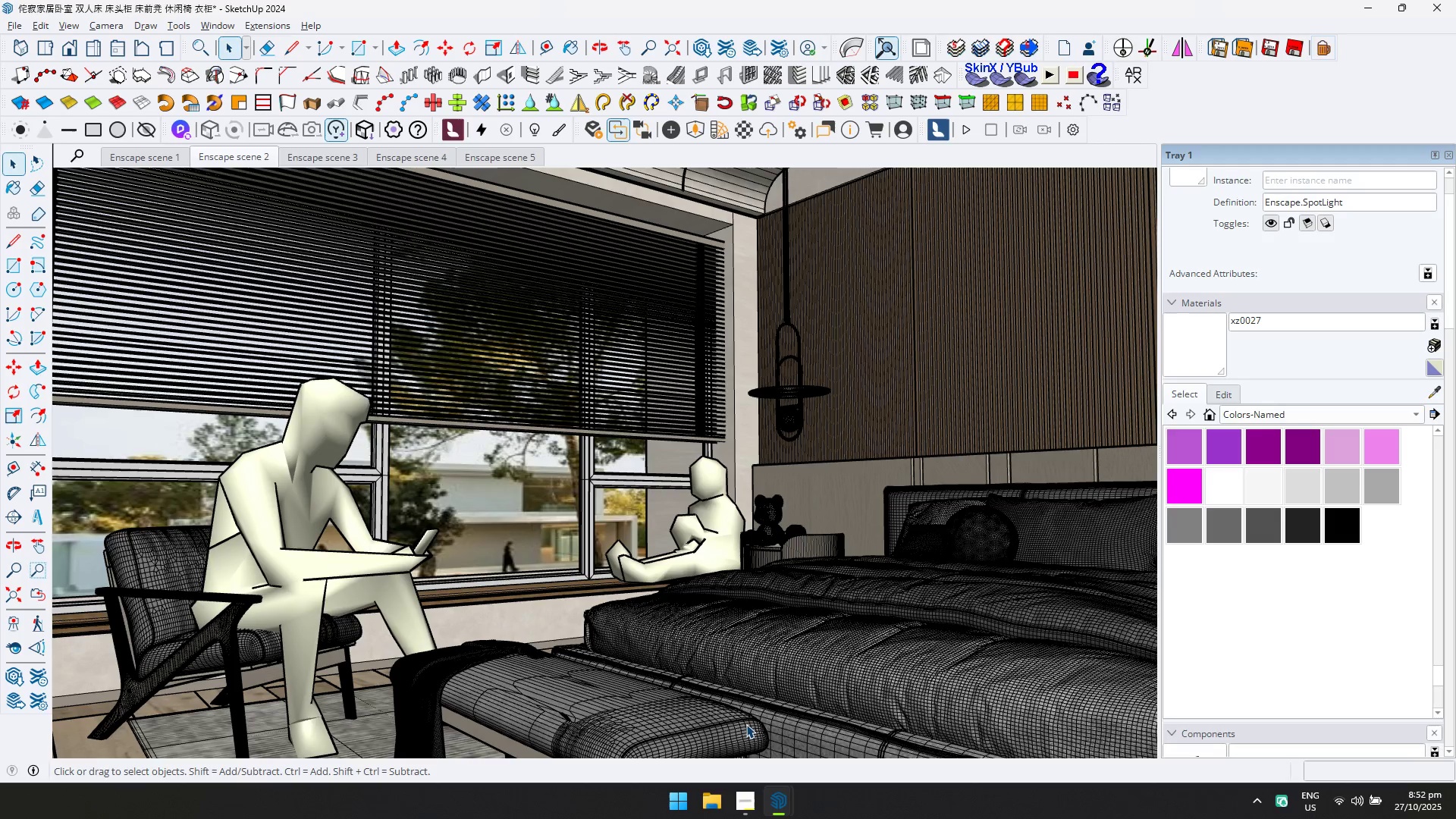 
left_click([775, 792])
 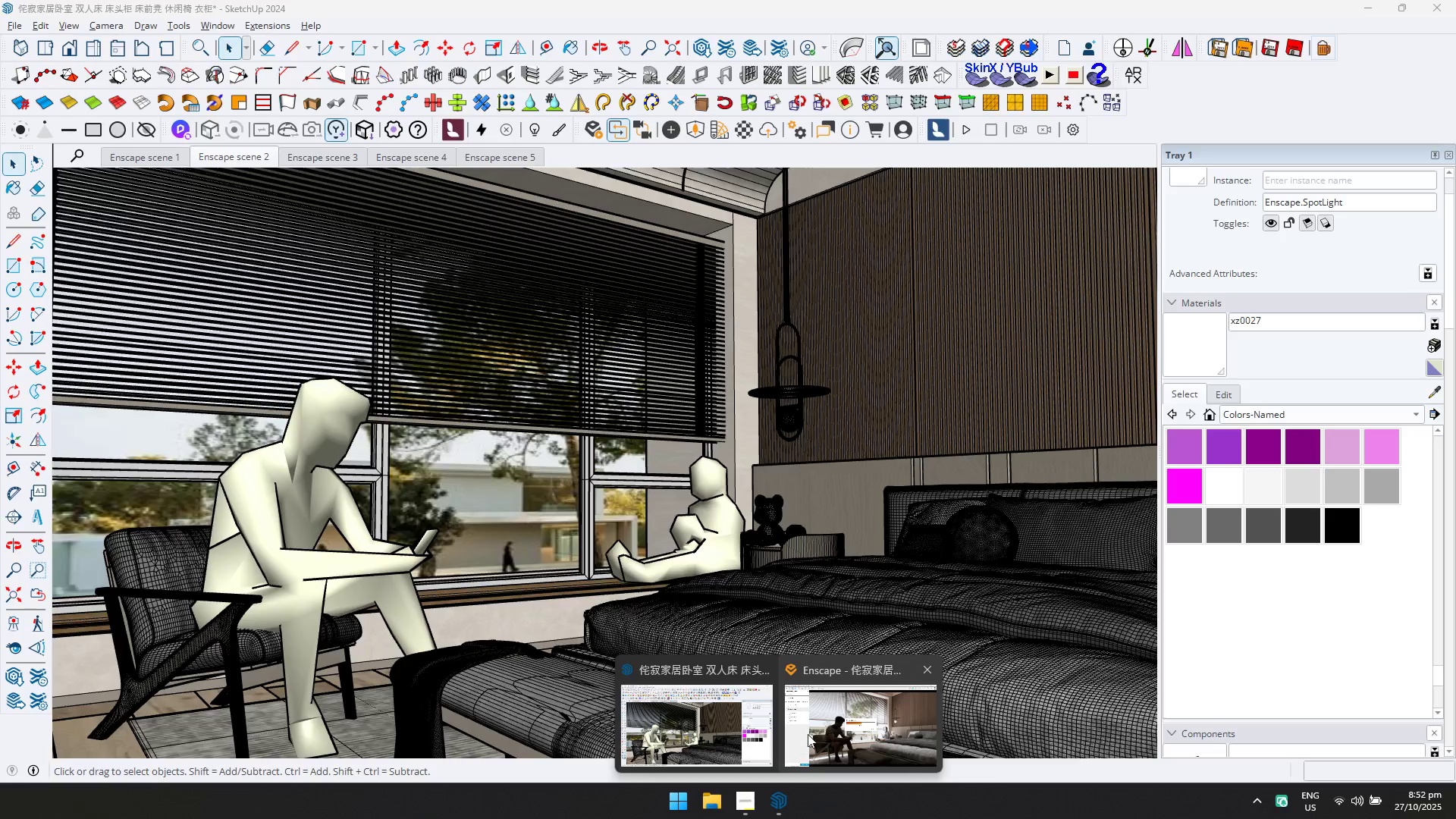 
left_click([812, 729])
 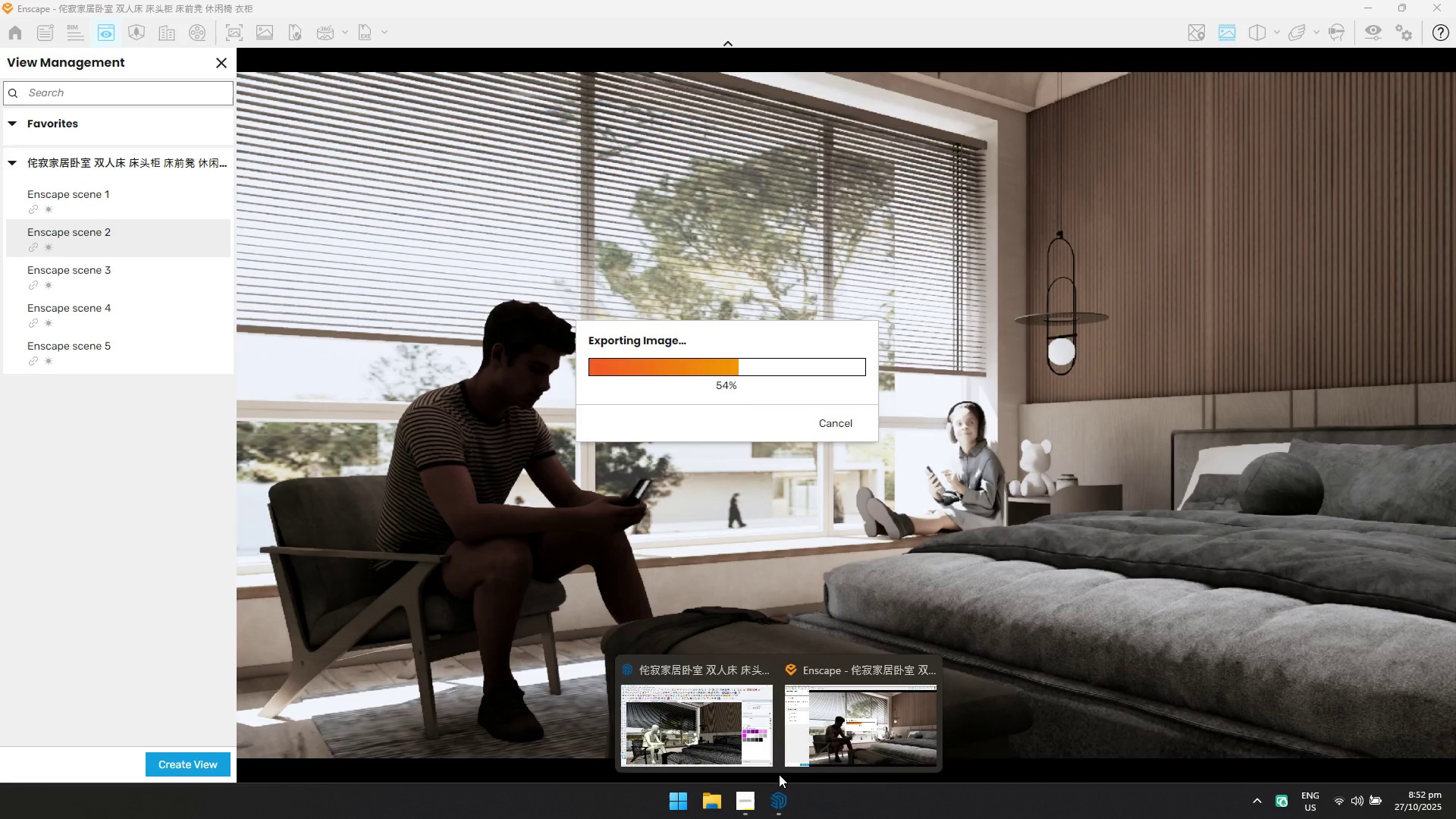 
double_click([764, 738])
 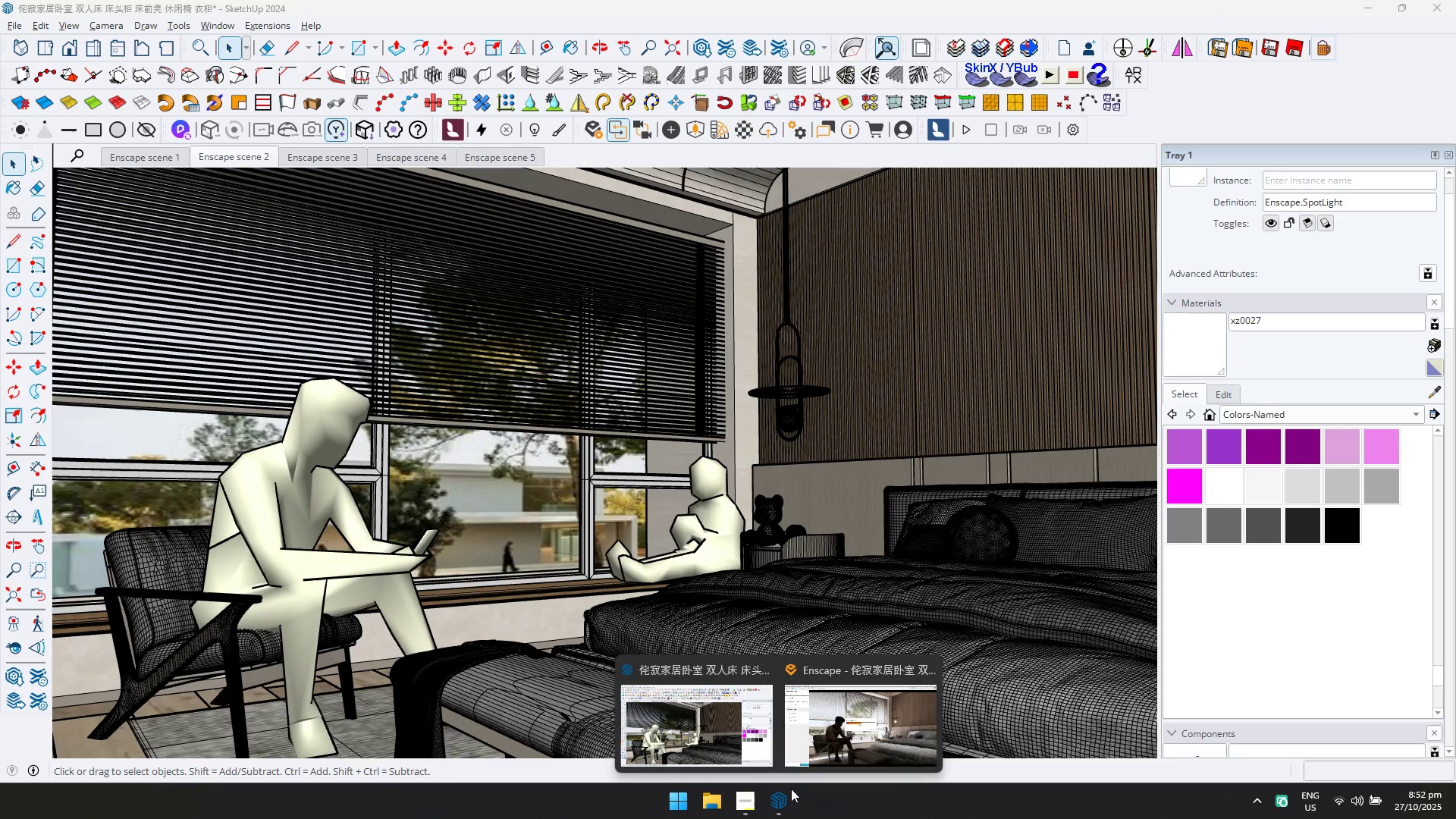 
double_click([819, 745])
 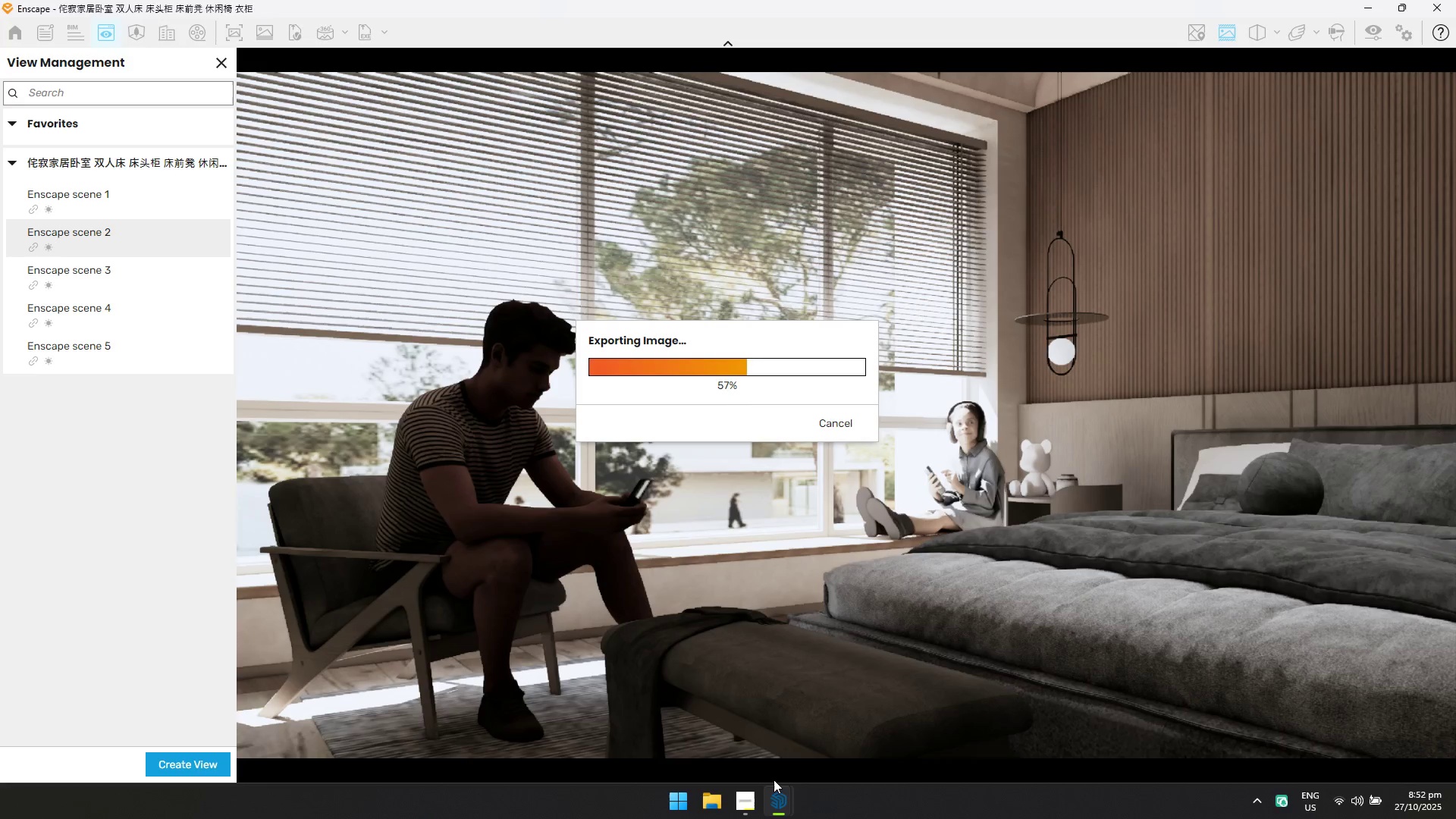 
triple_click([779, 795])
 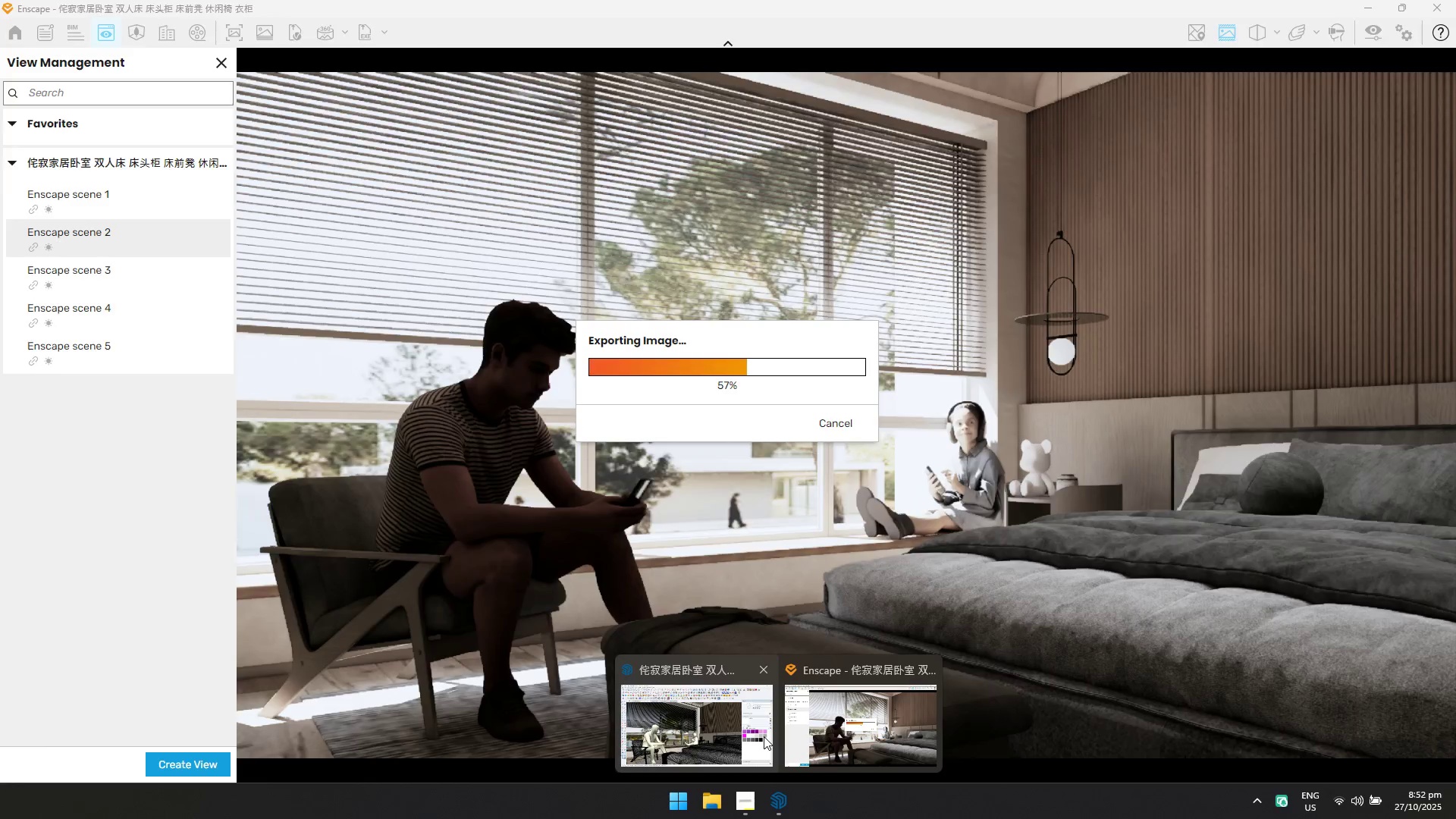 
triple_click([764, 736])
 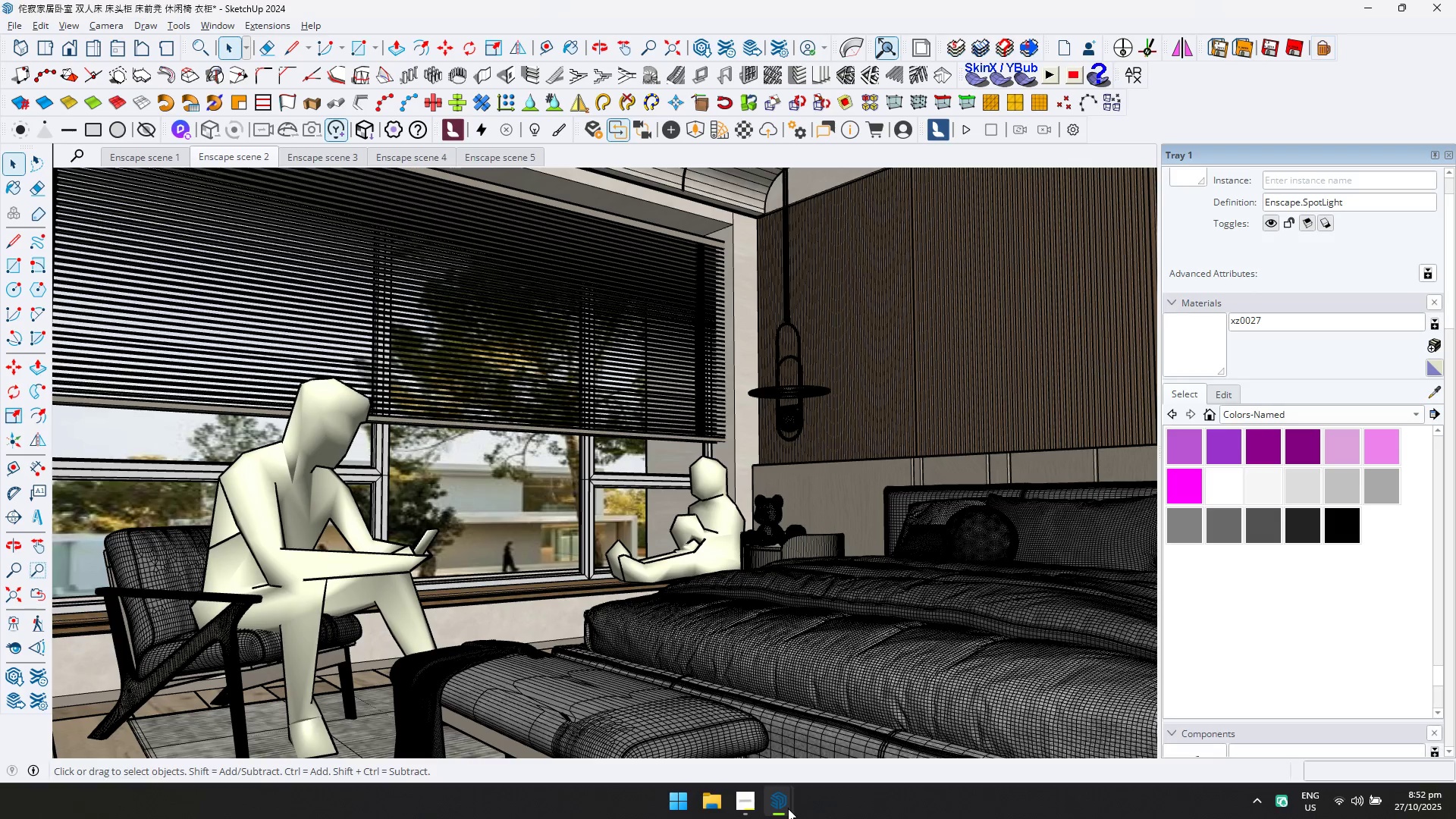 
triple_click([788, 808])
 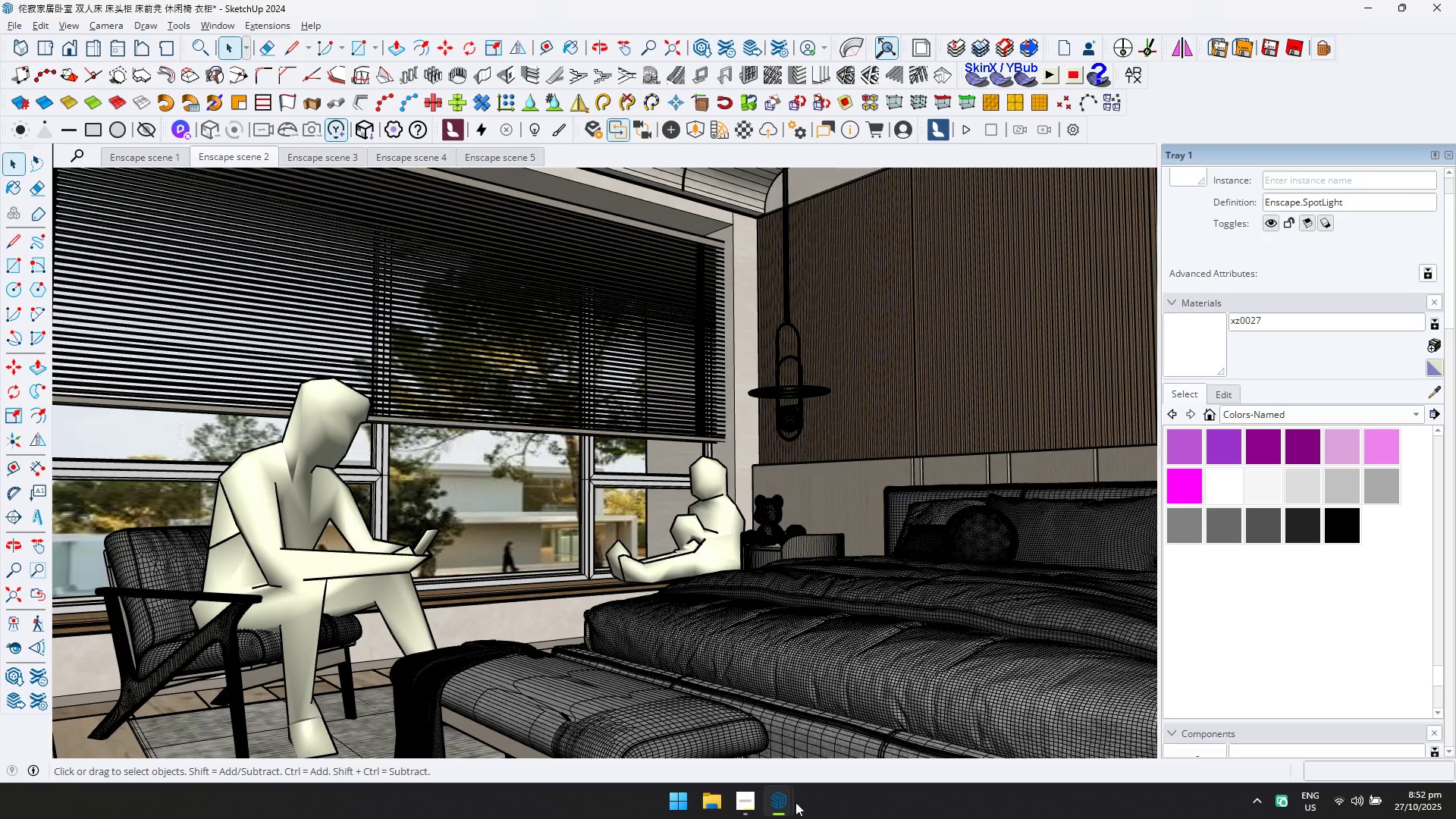 
double_click([836, 731])
 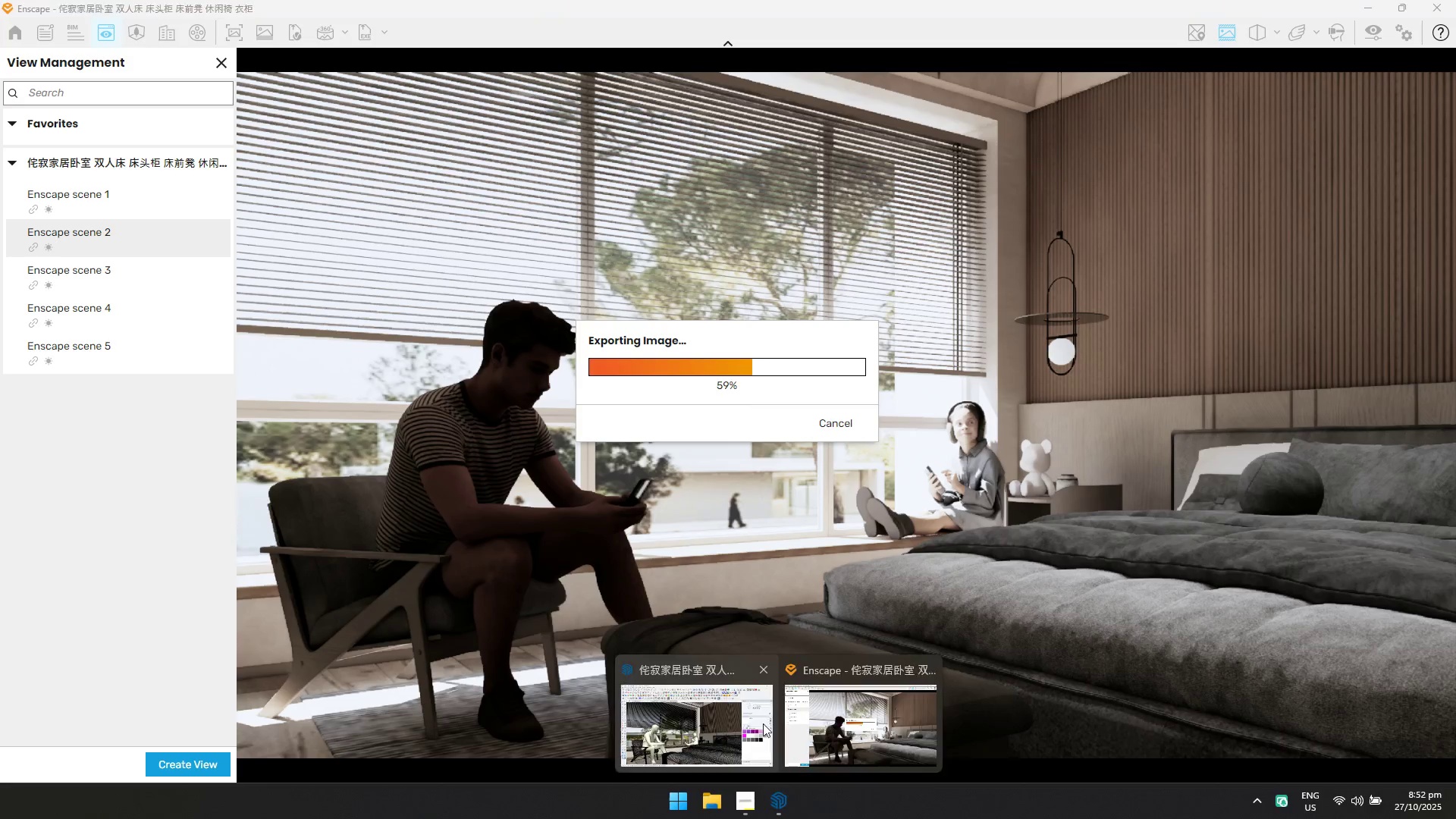 
double_click([760, 717])
 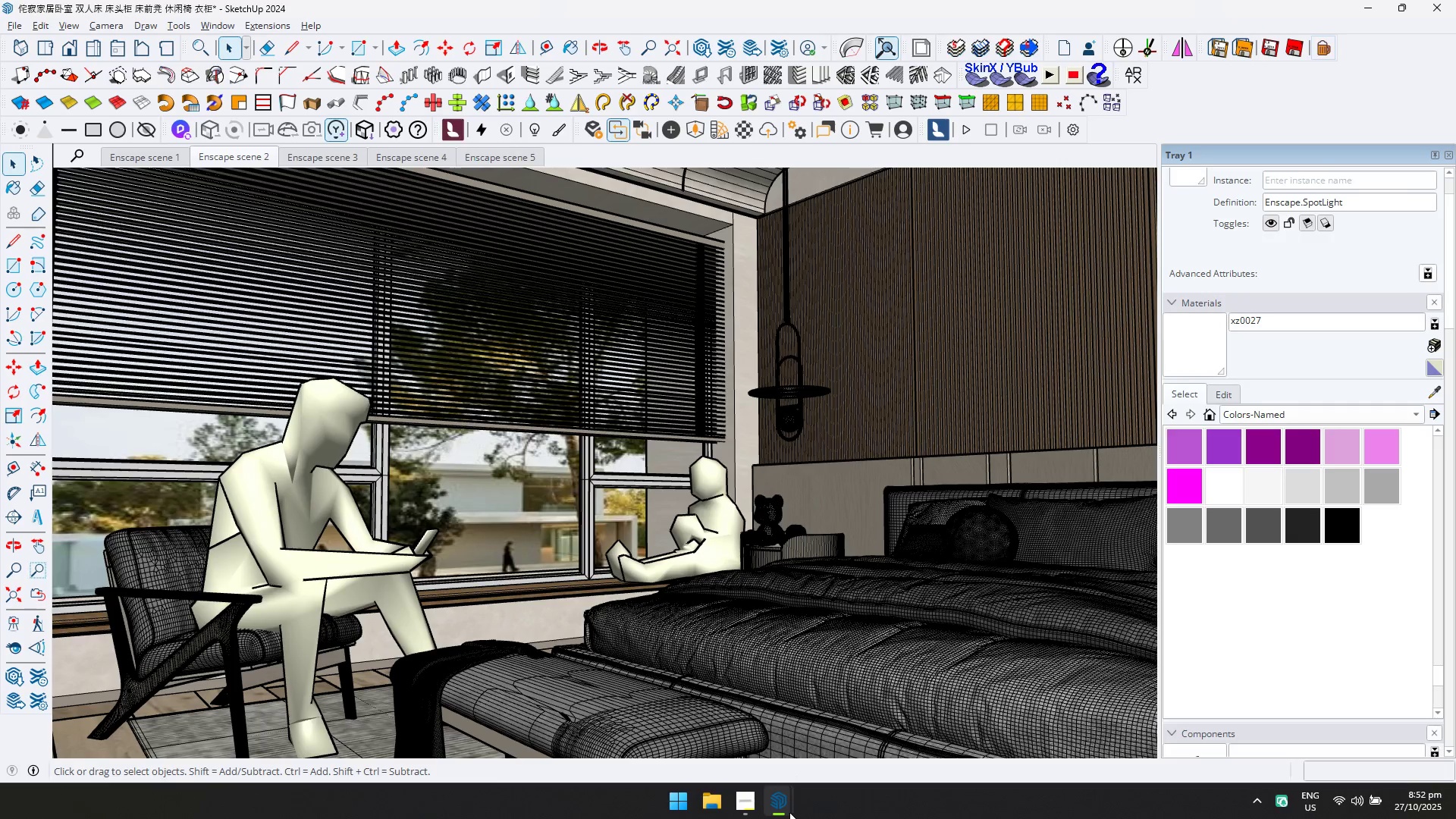 
left_click([789, 812])
 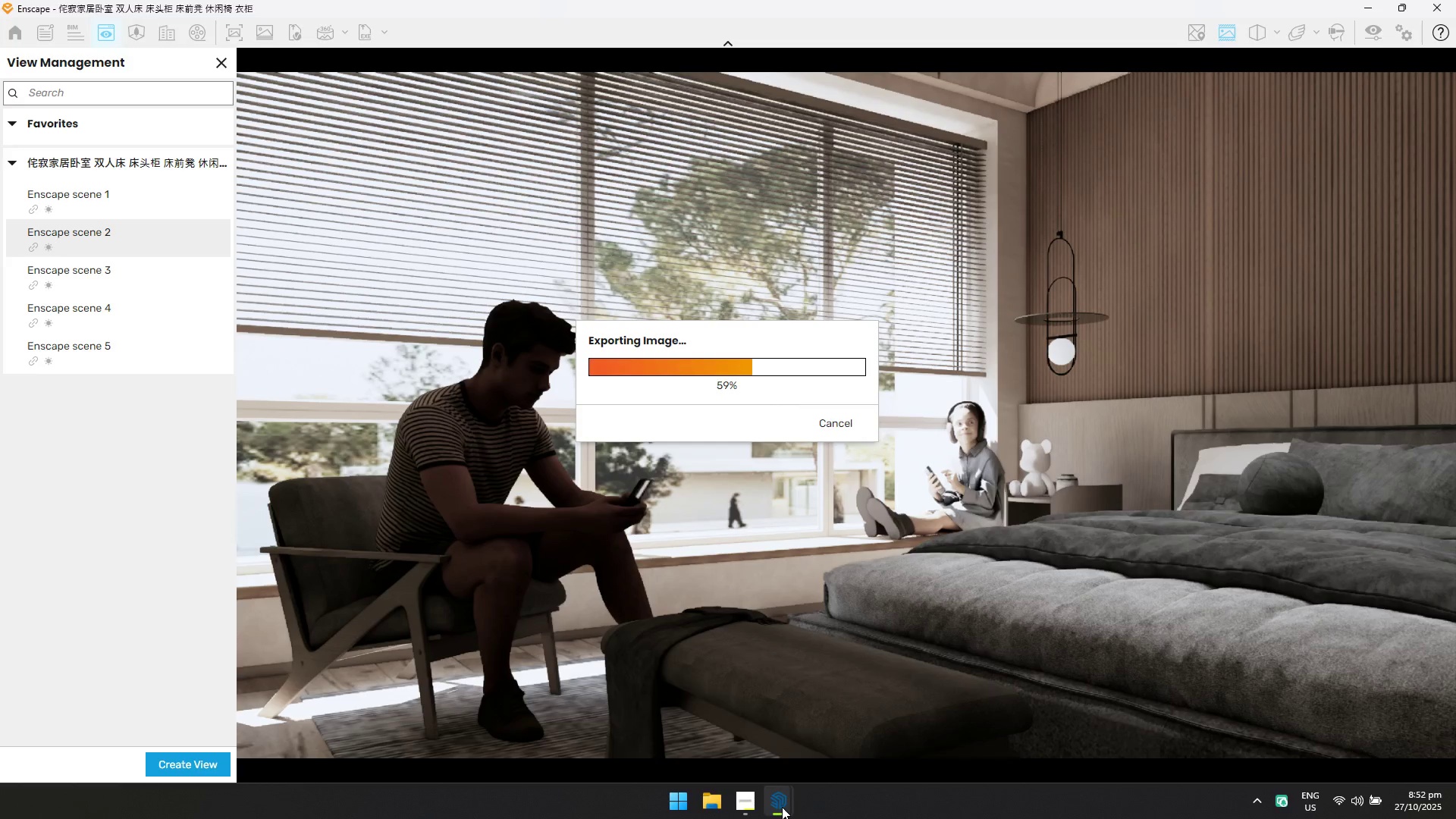 
double_click([761, 724])
 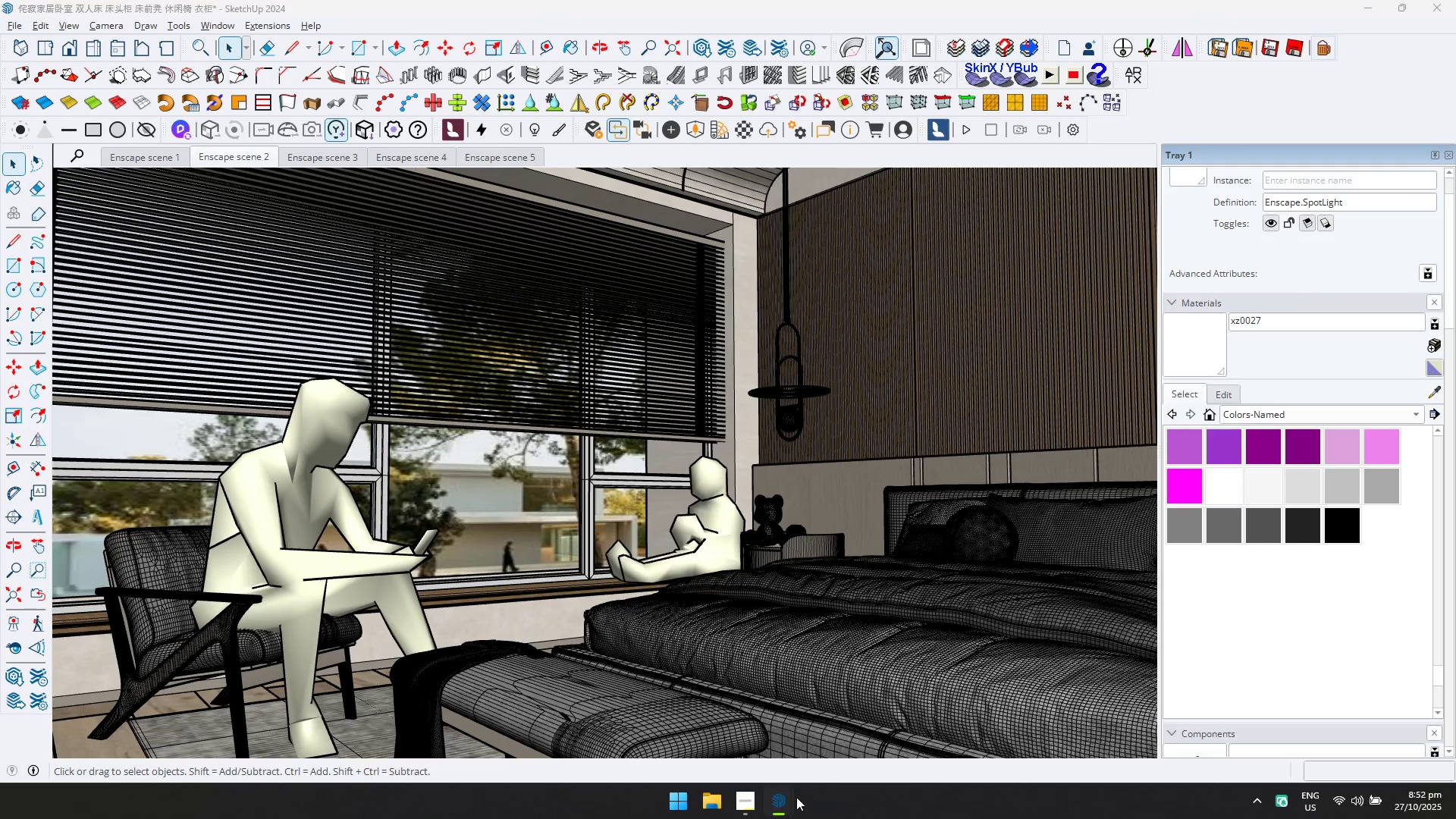 
double_click([836, 728])
 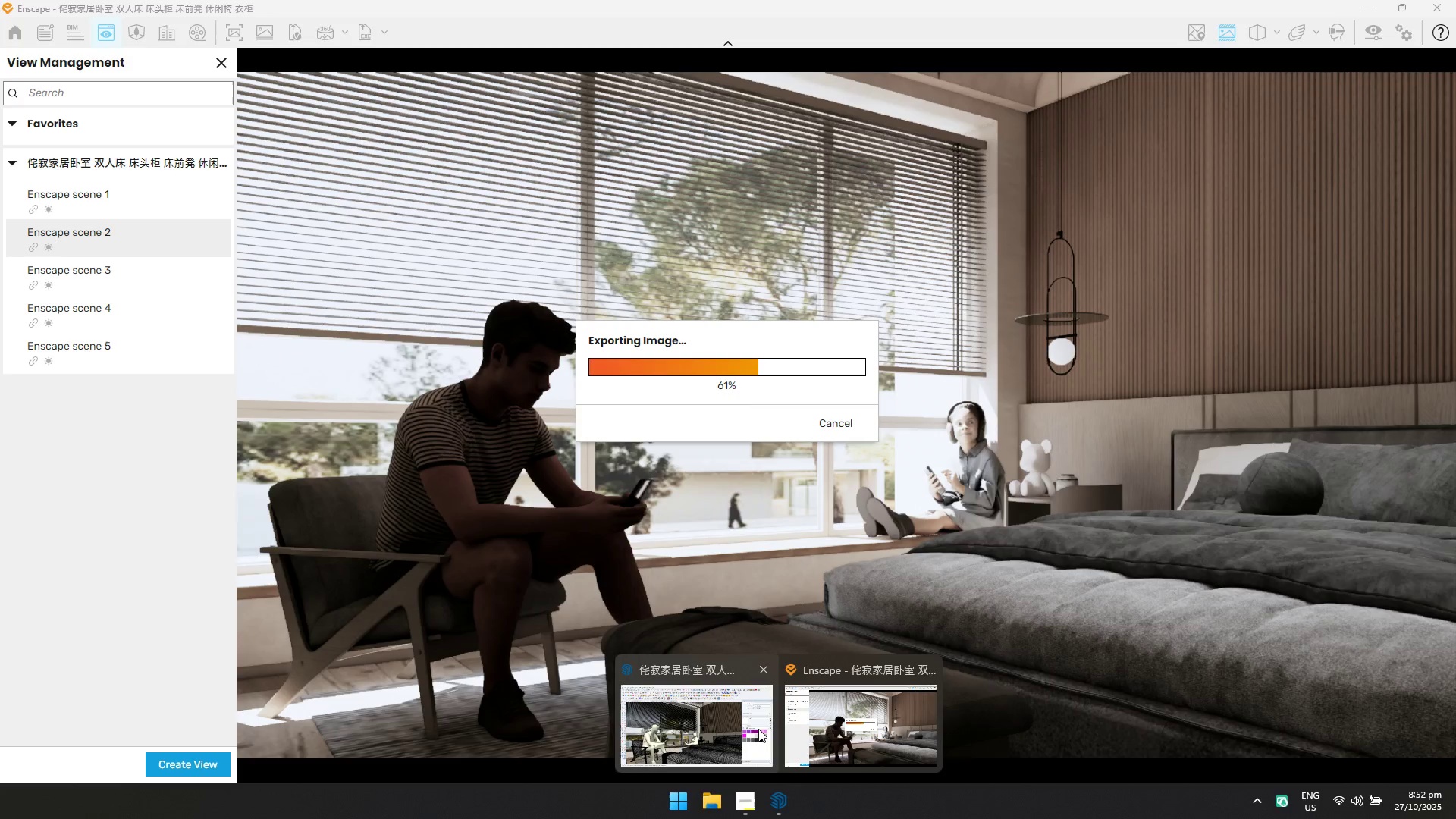 
double_click([757, 727])
 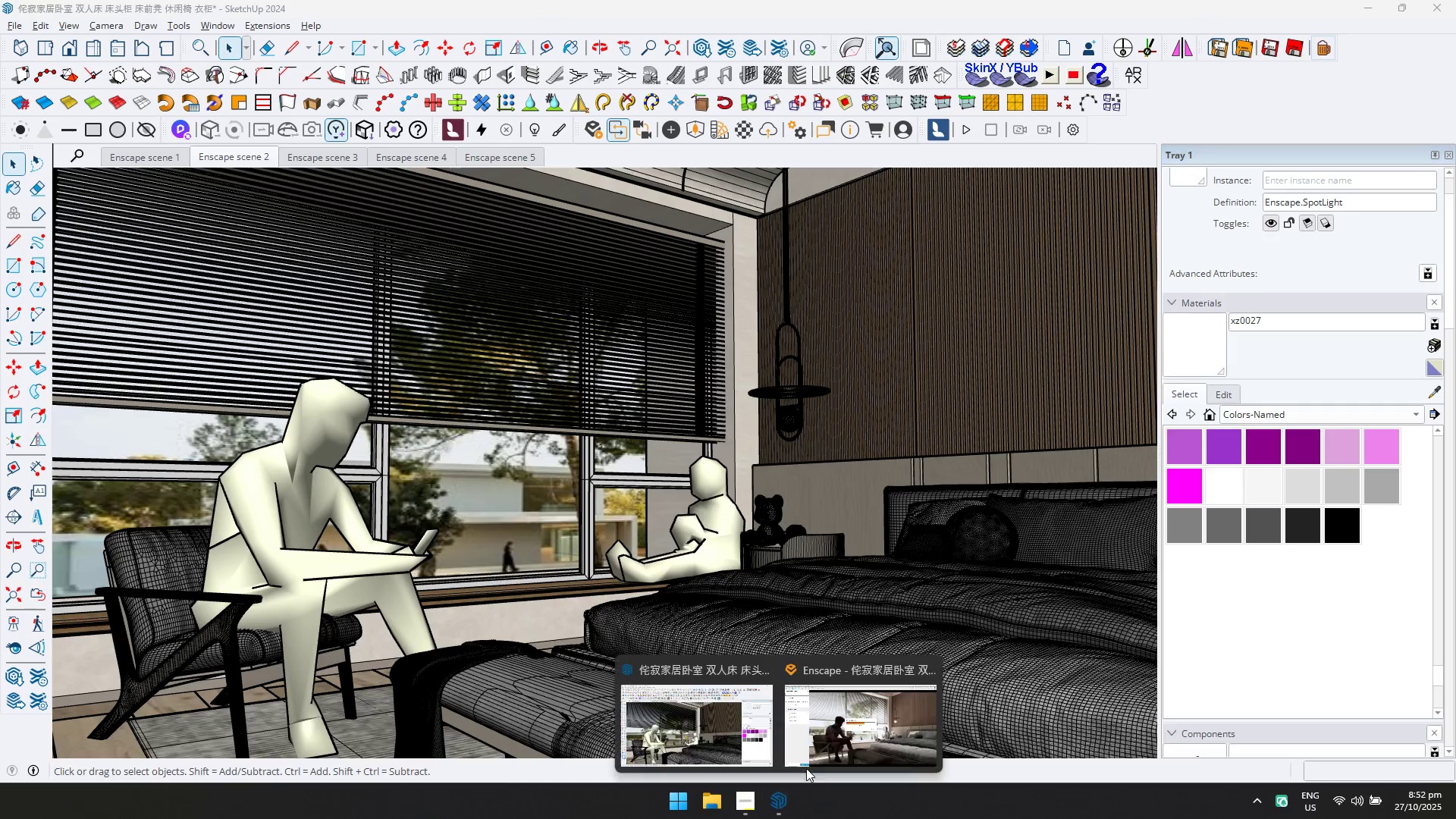 
double_click([821, 751])
 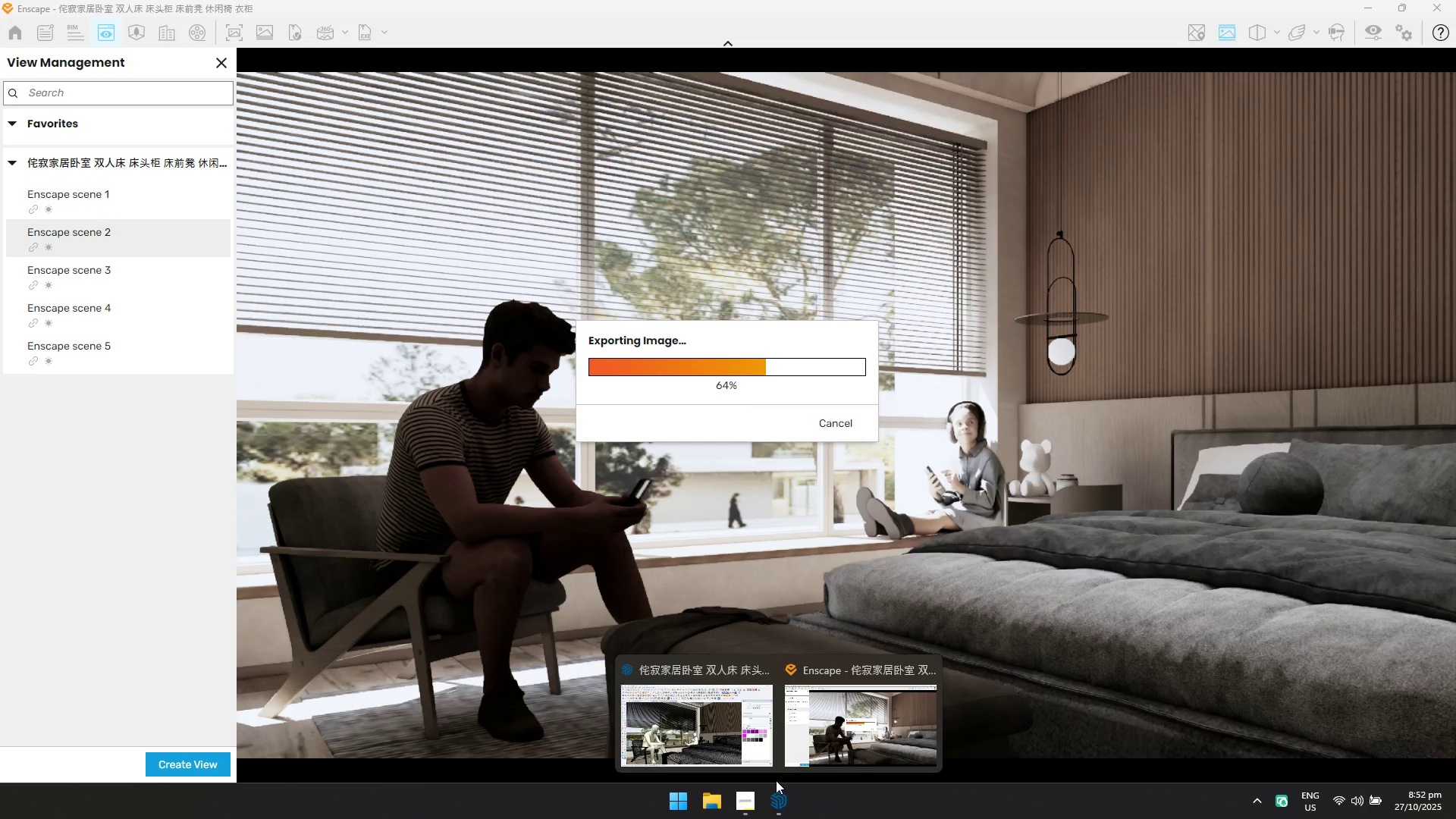 
double_click([758, 730])
 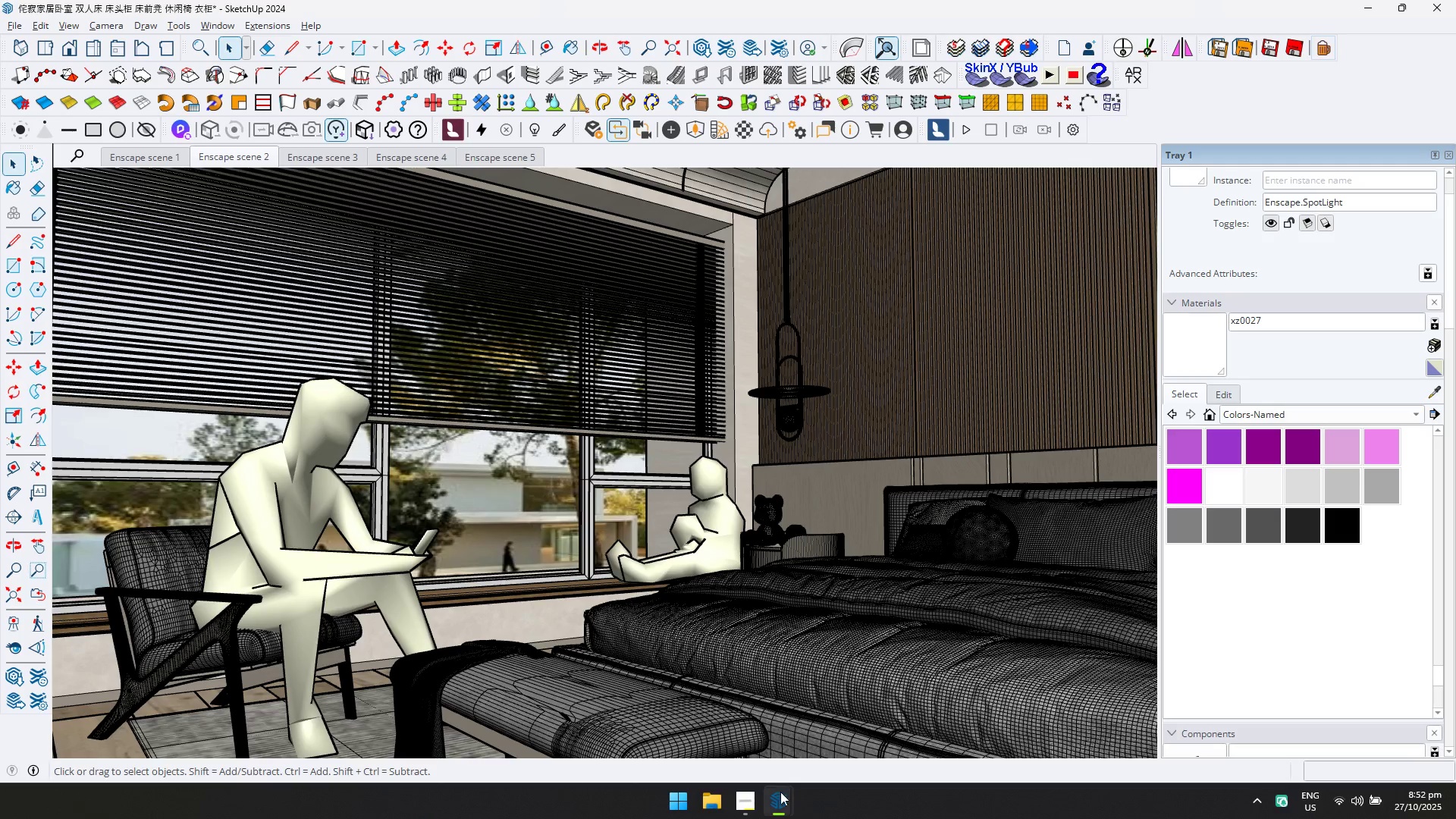 
double_click([818, 728])
 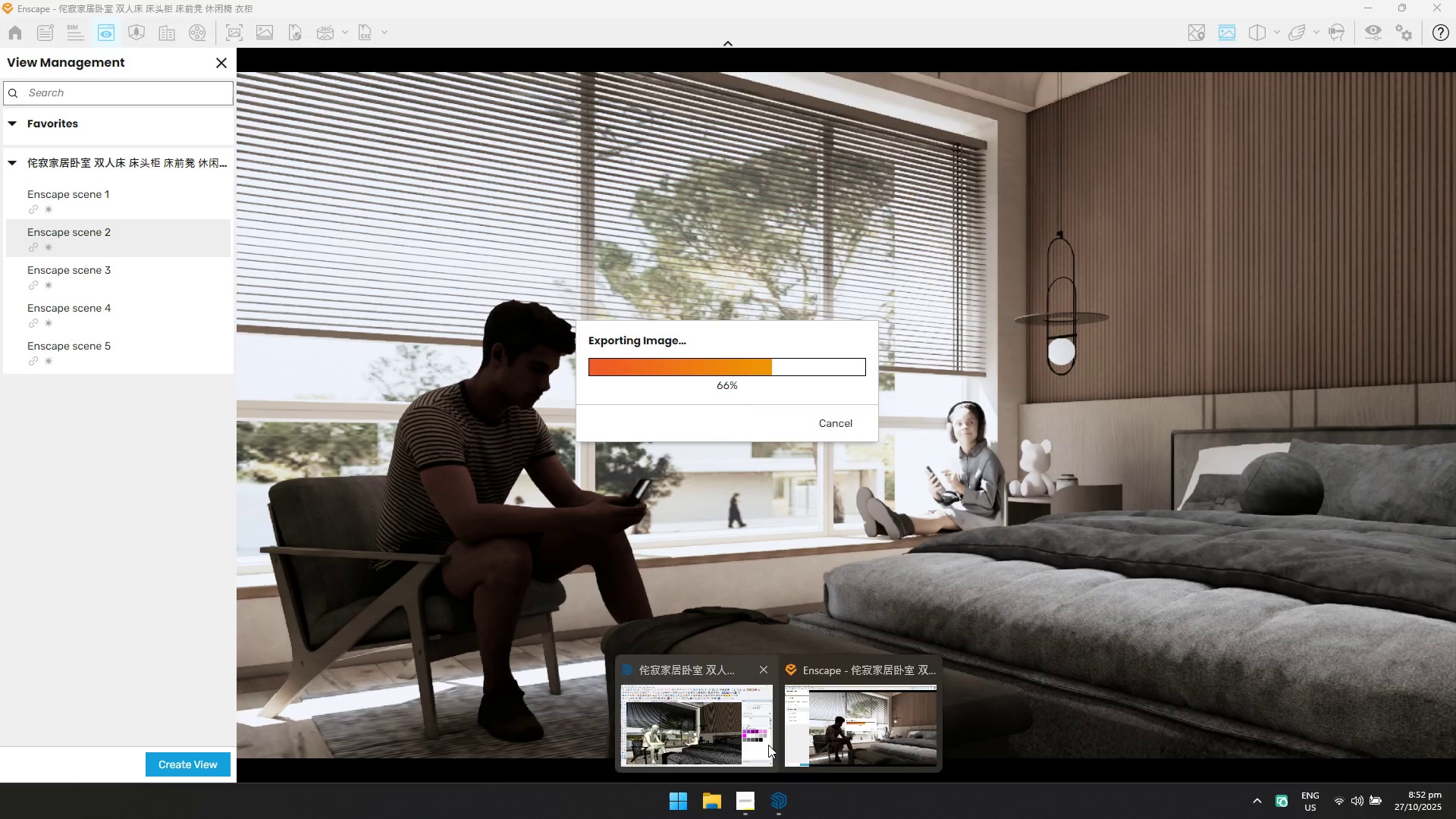 
double_click([760, 736])
 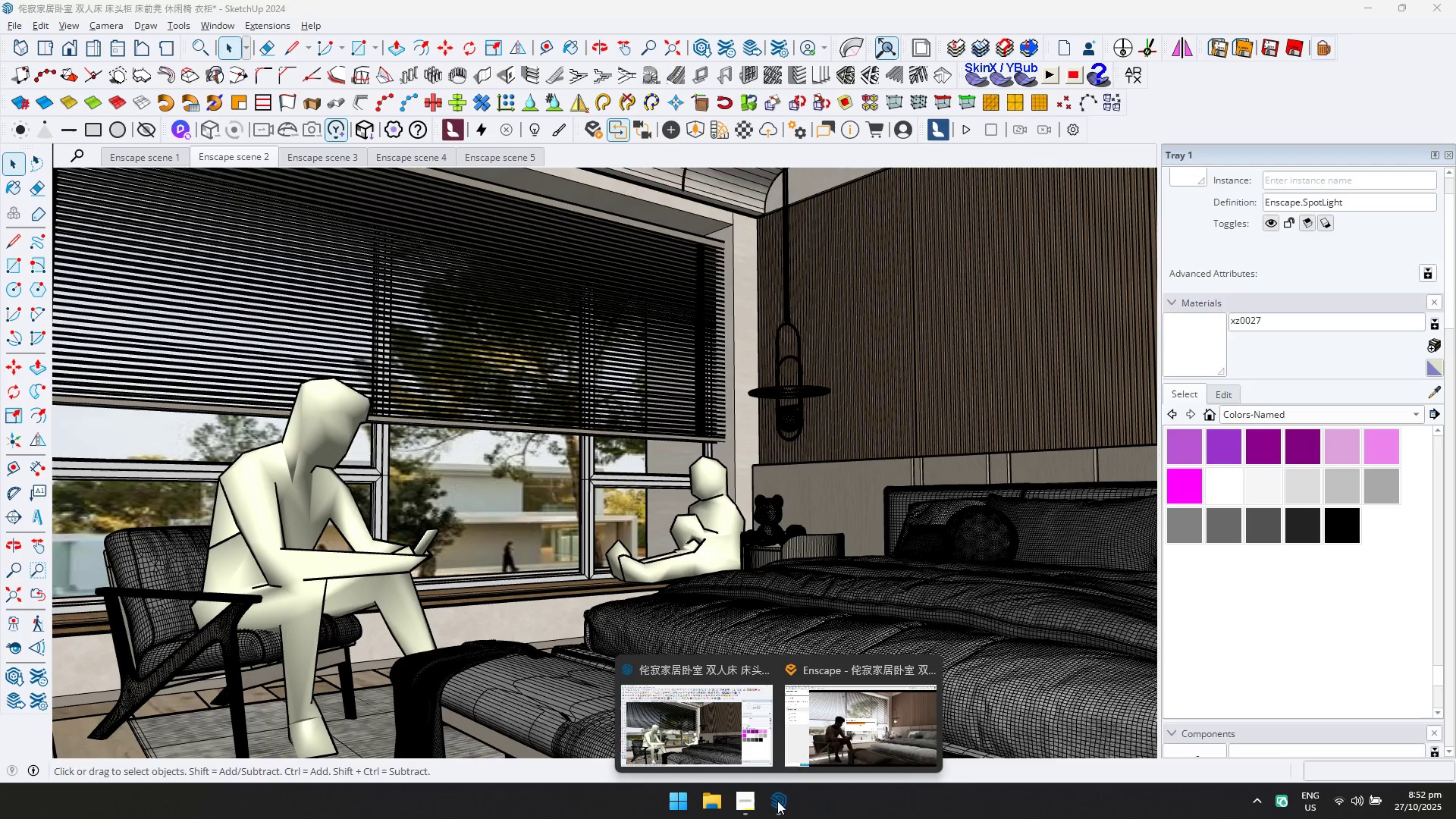 
double_click([814, 730])
 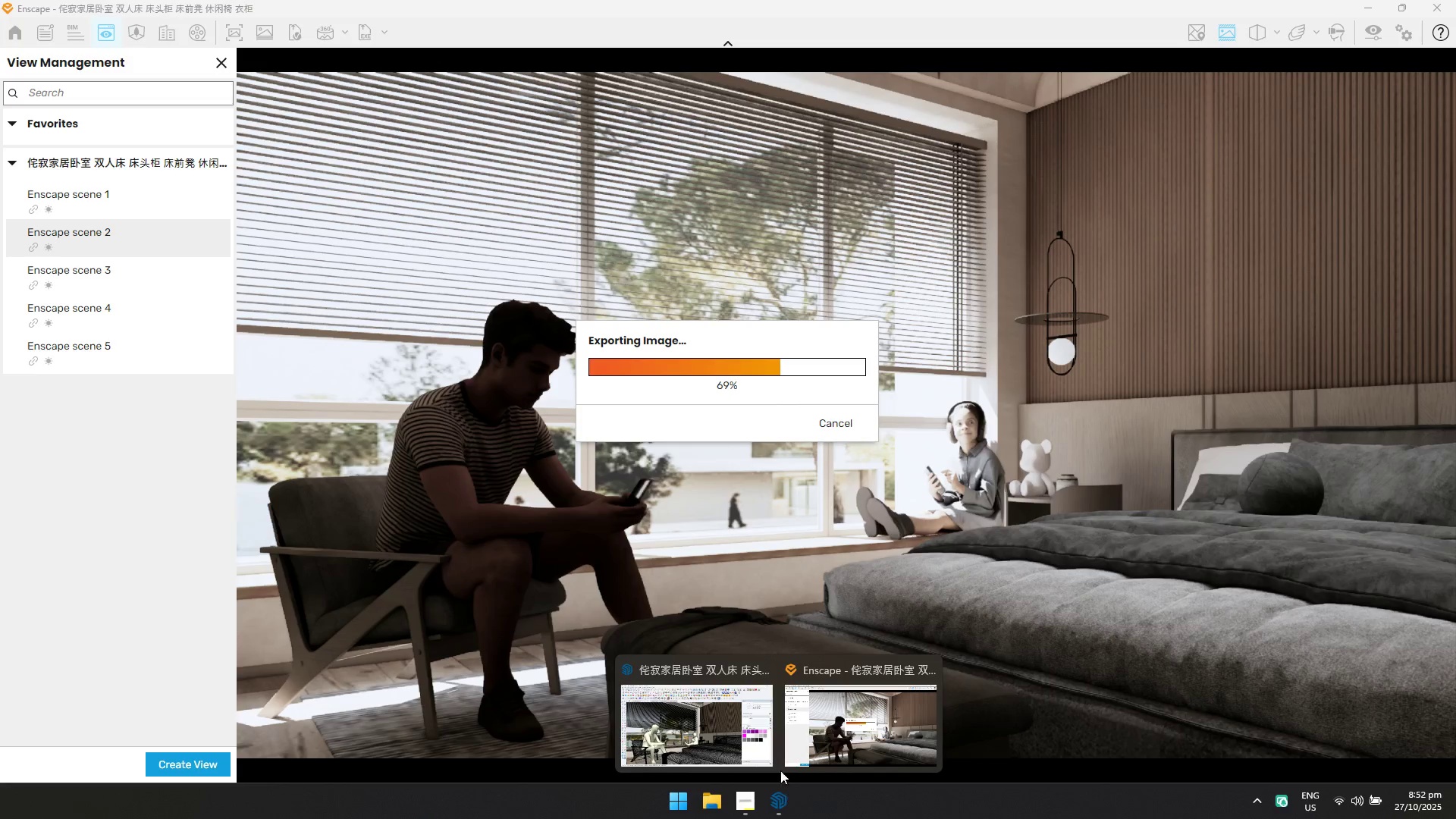 
double_click([760, 736])
 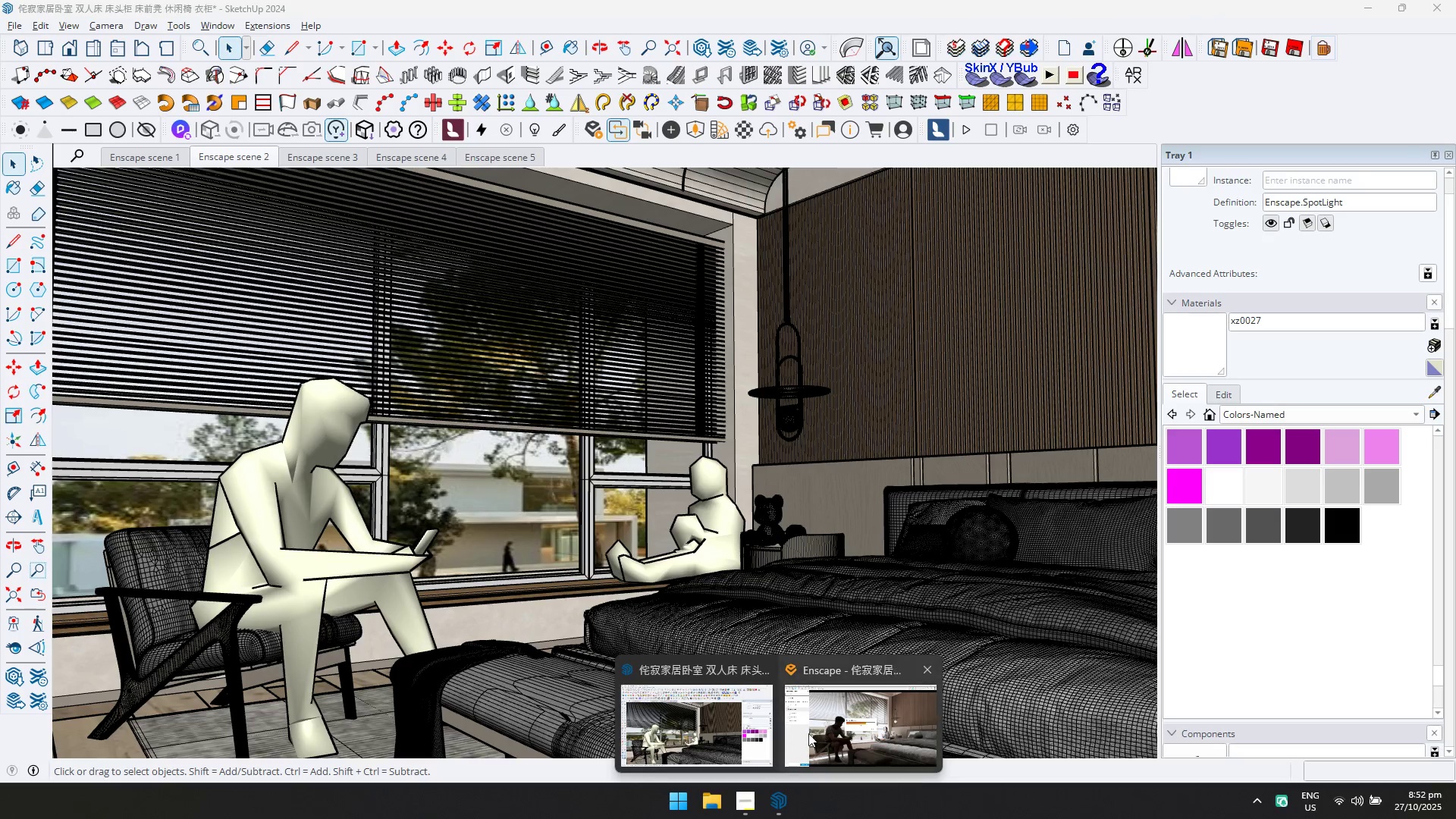 
double_click([817, 722])
 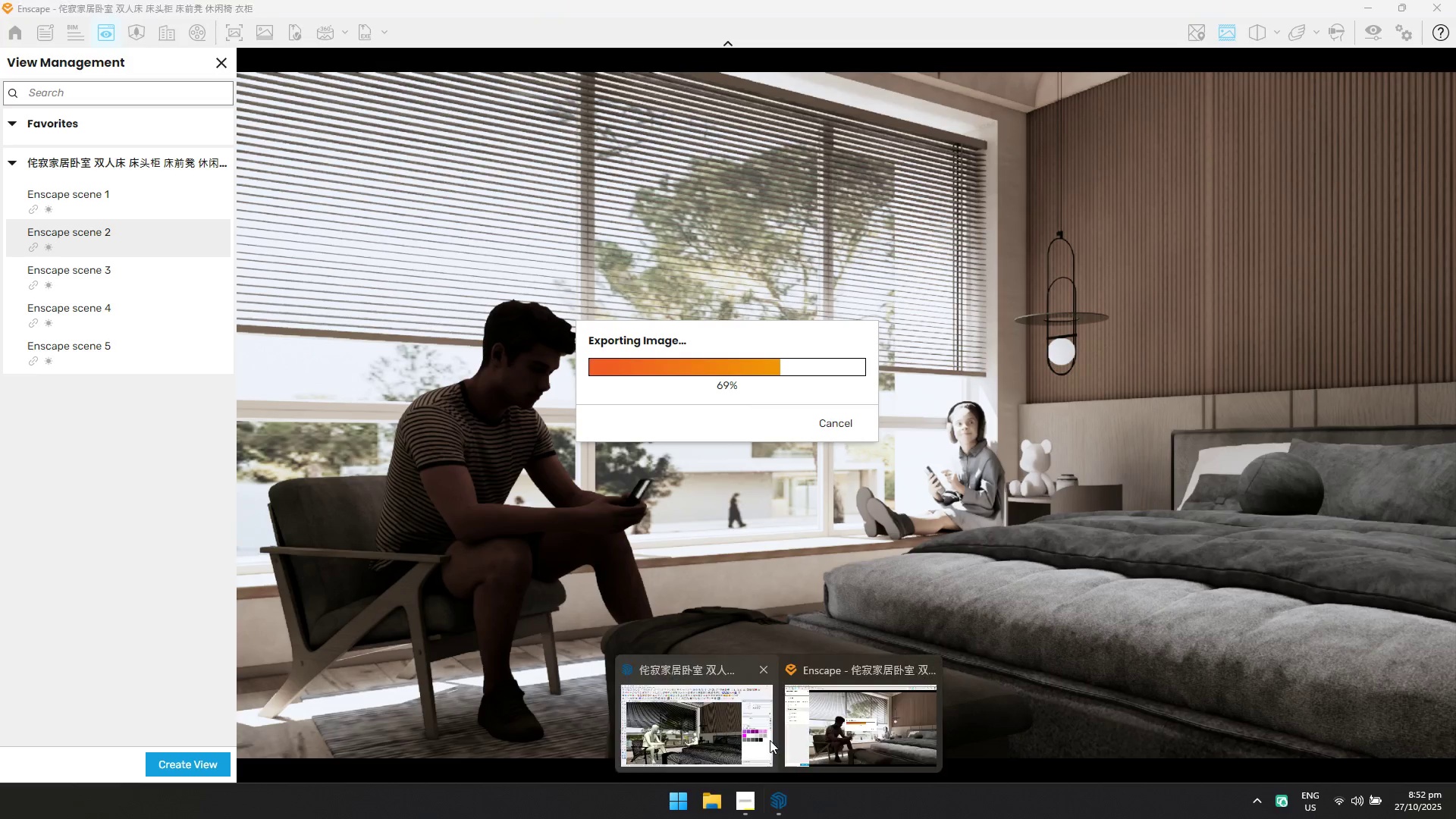 
double_click([765, 733])
 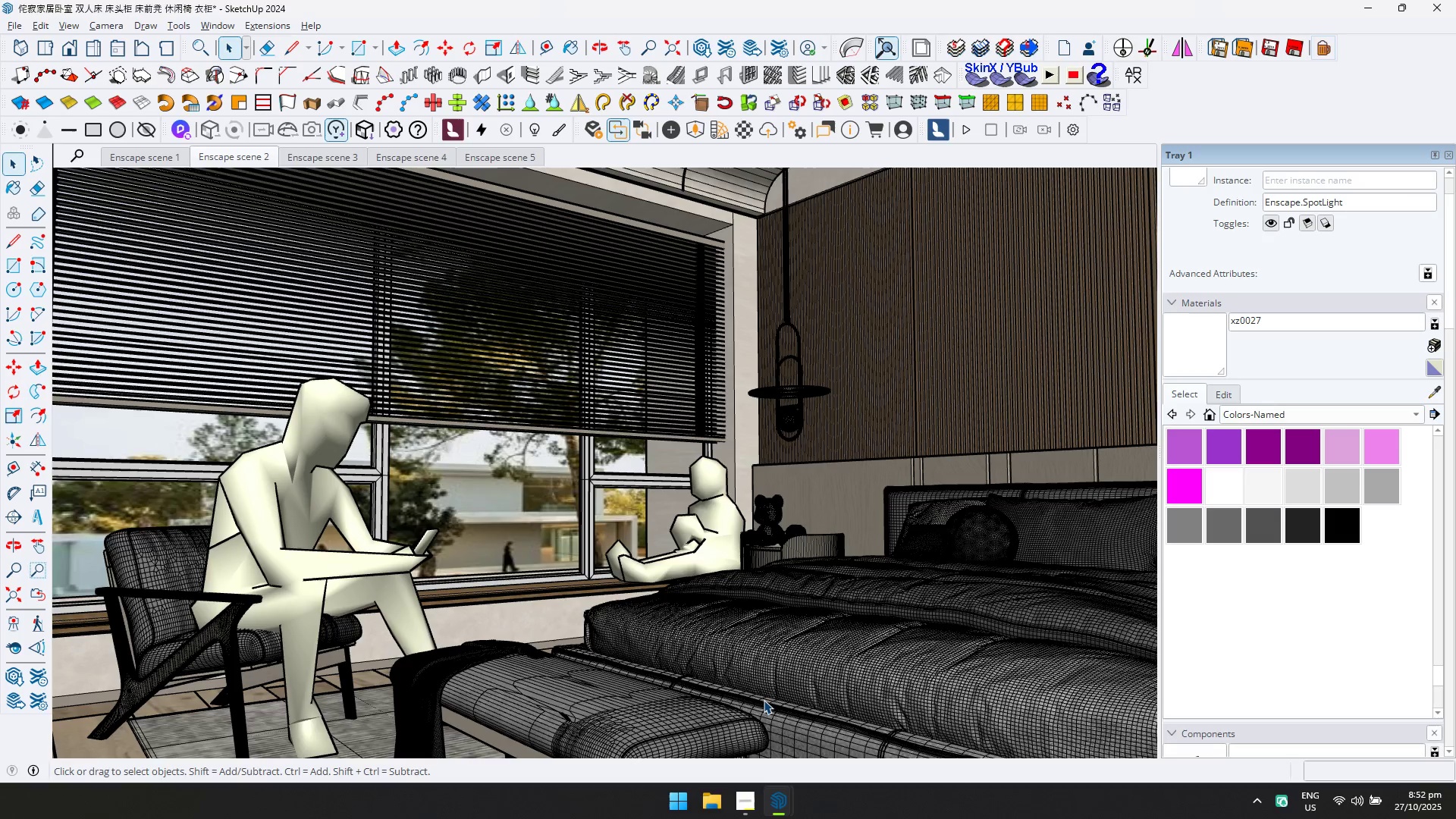 
wait(8.85)
 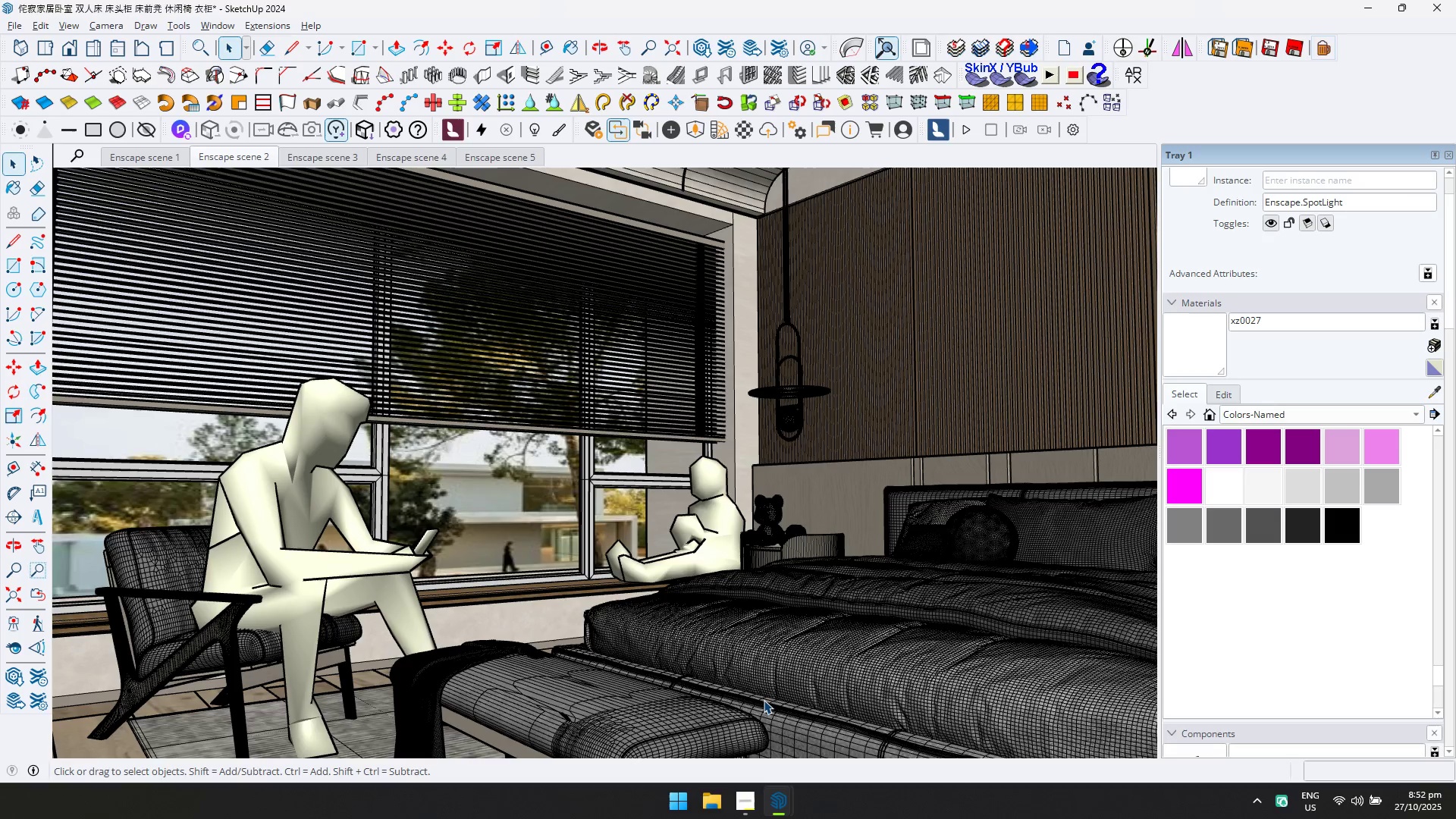 
double_click([755, 731])
 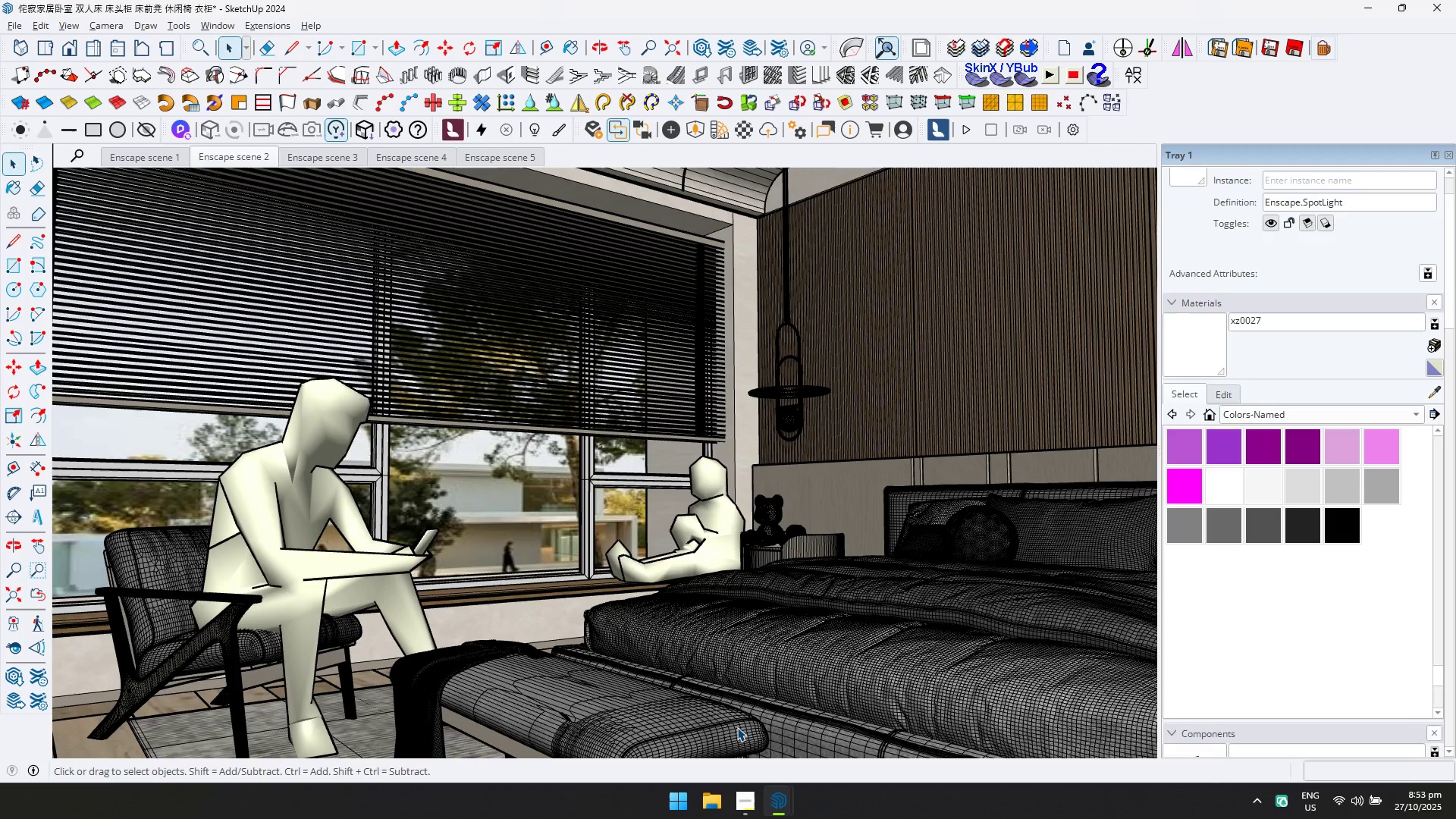 
wait(31.82)
 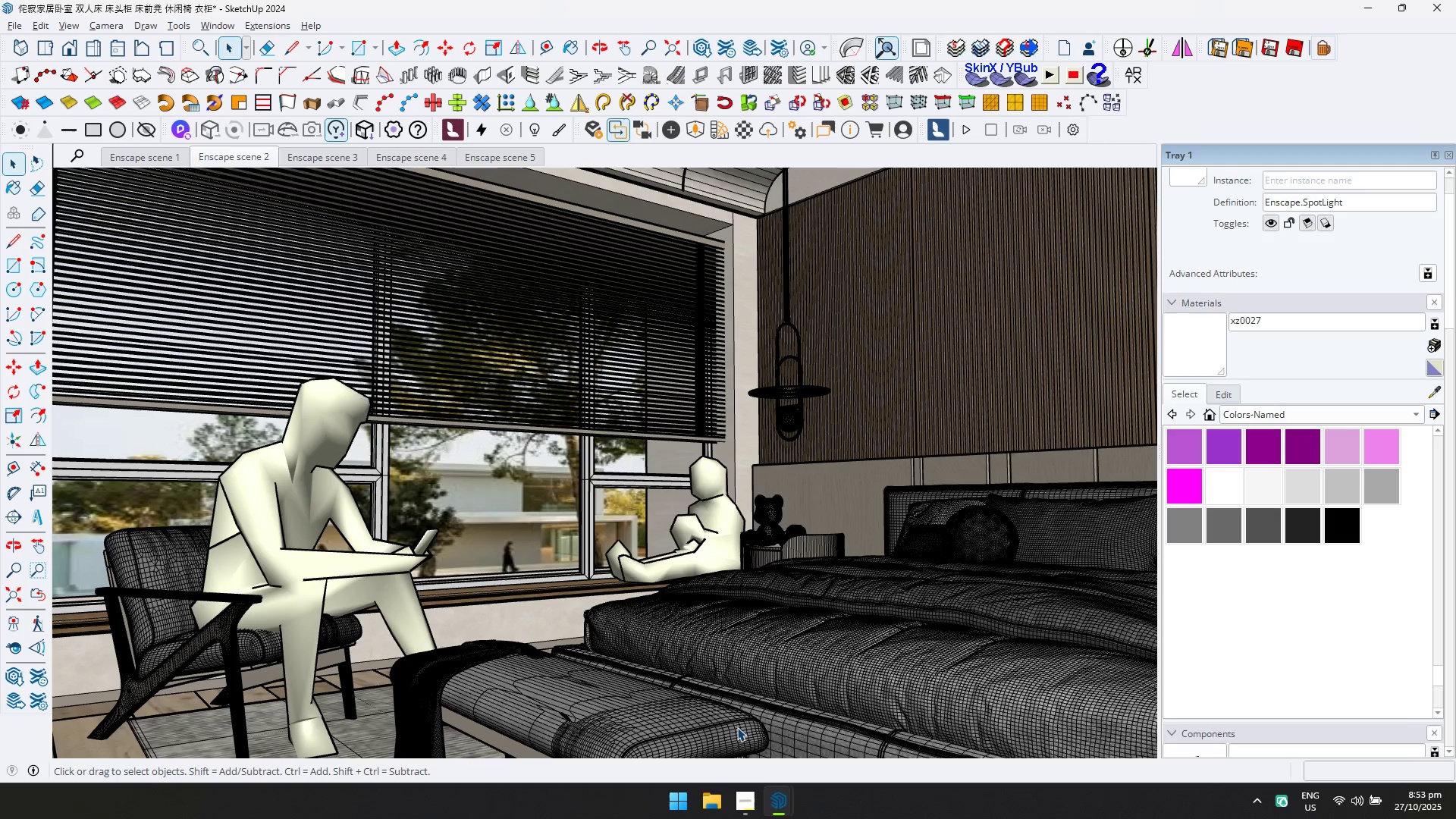 
left_click([783, 795])
 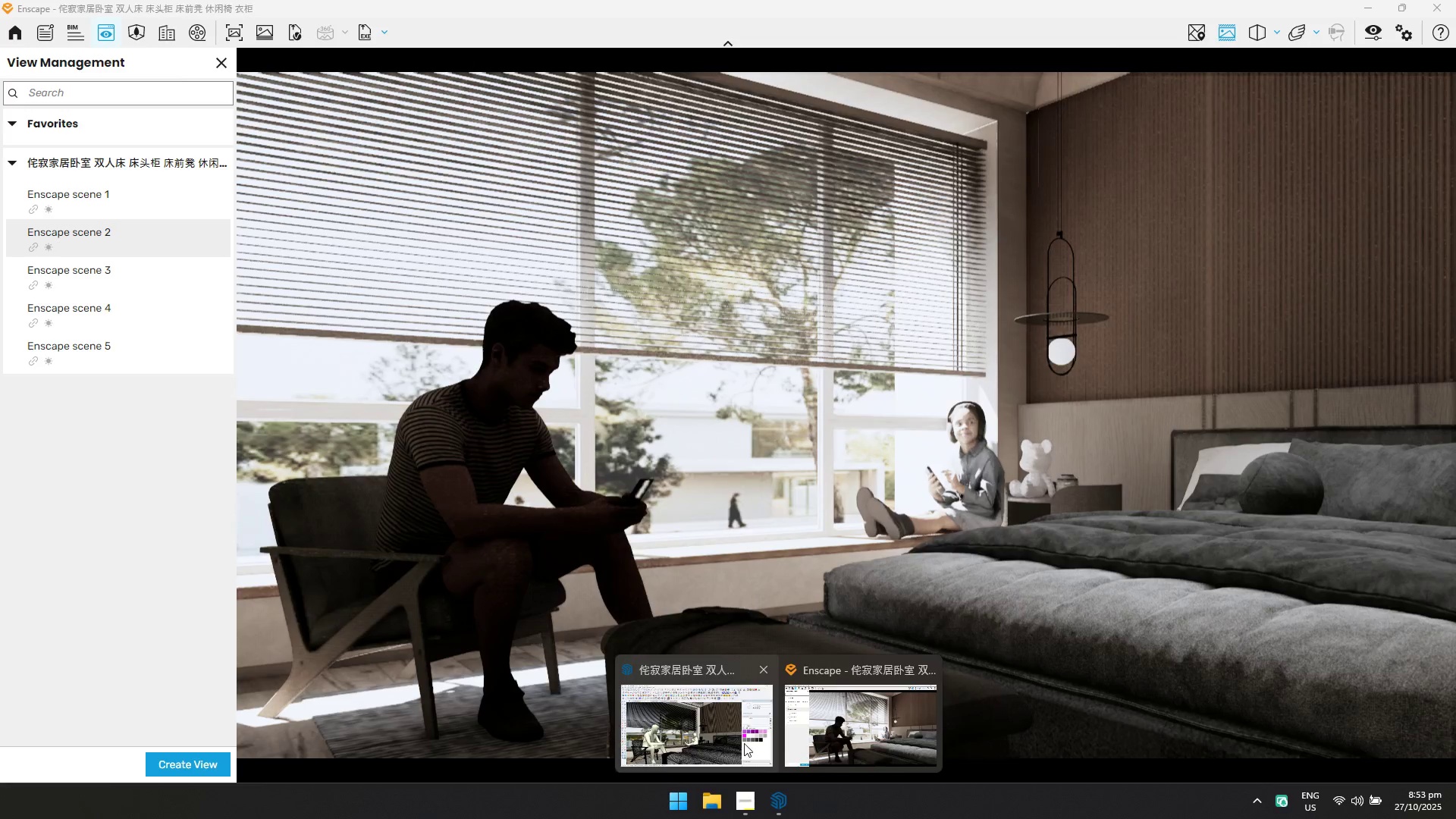 
left_click([744, 743])
 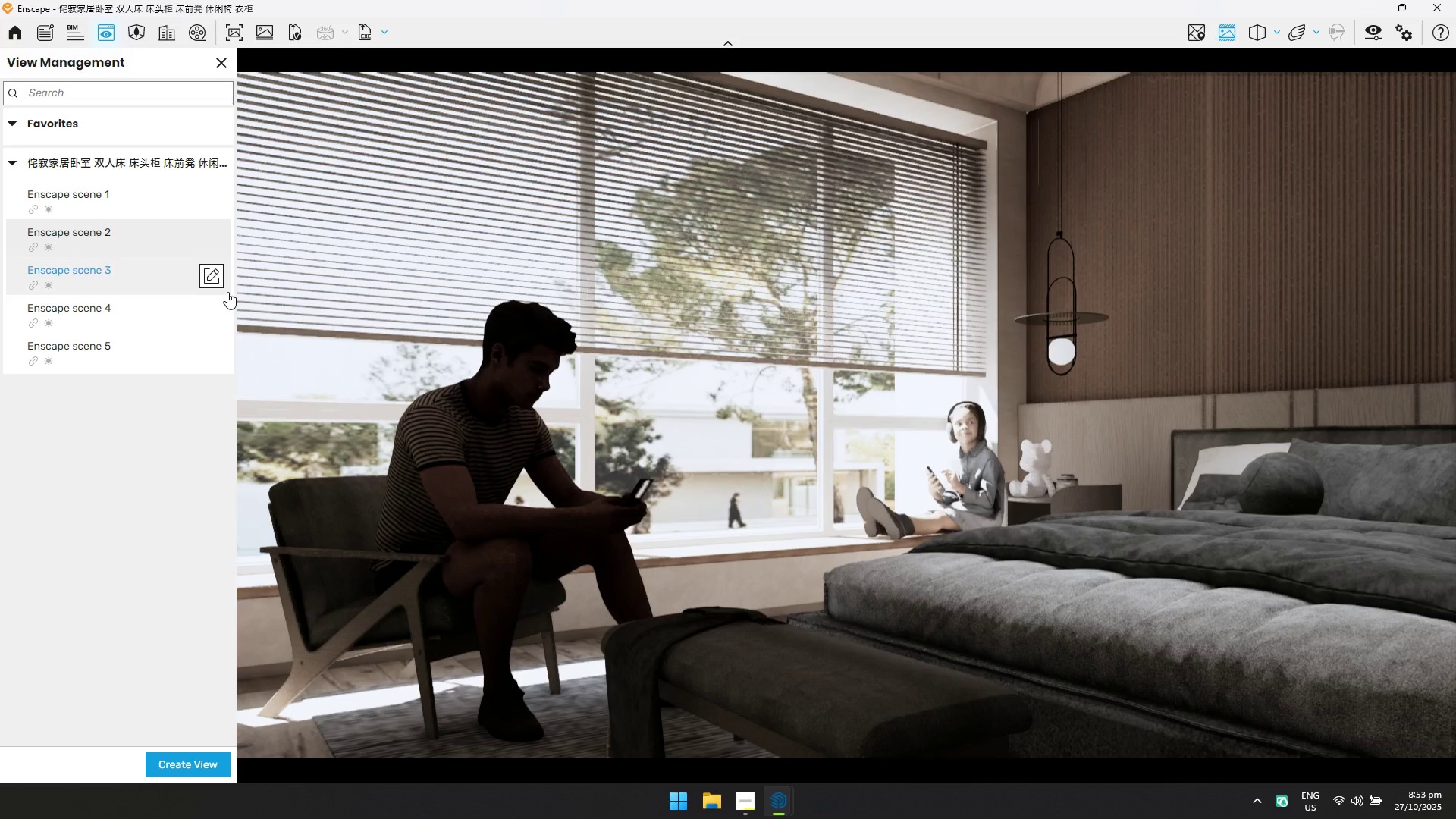 
left_click([168, 286])
 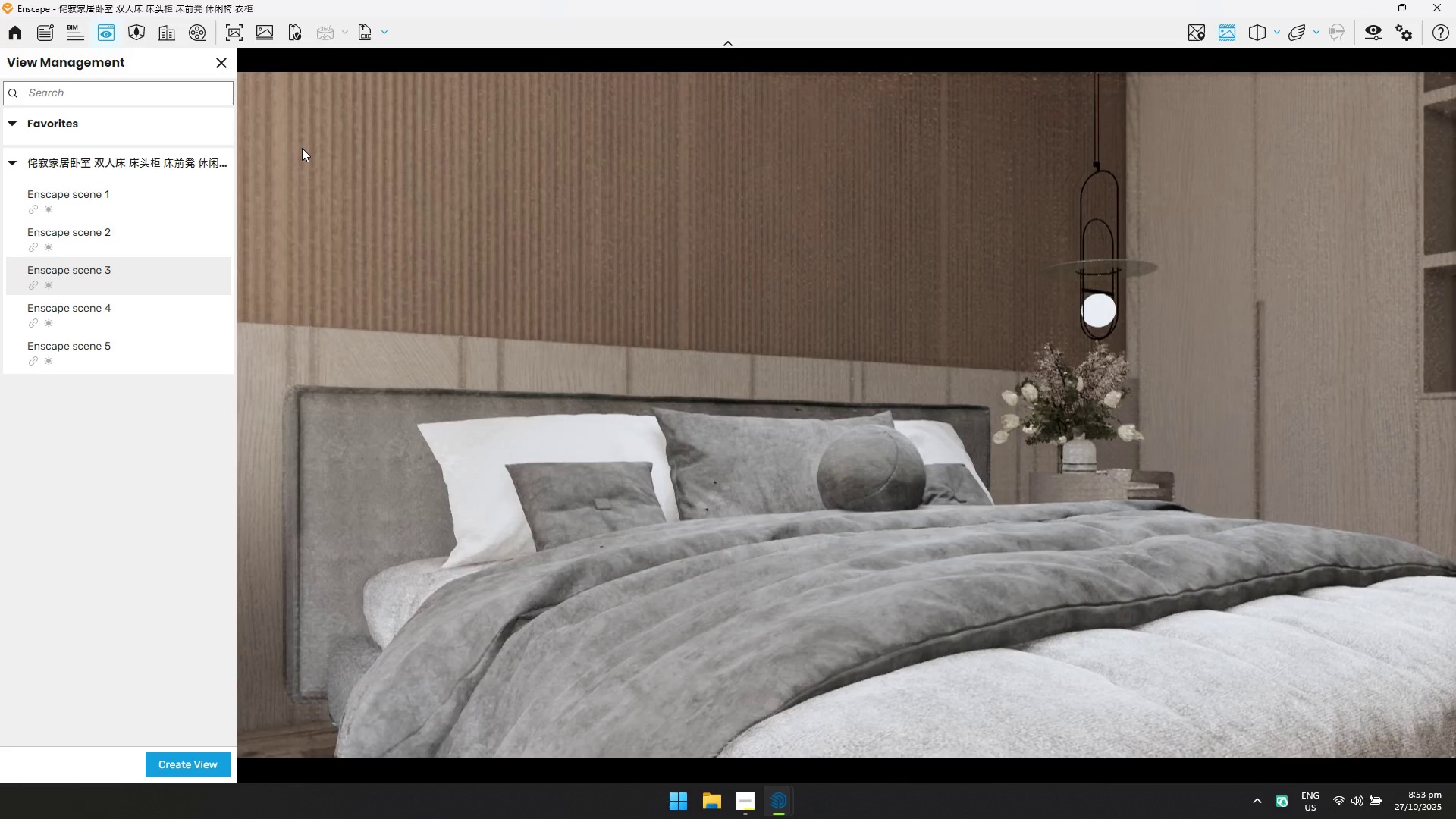 
left_click([234, 42])
 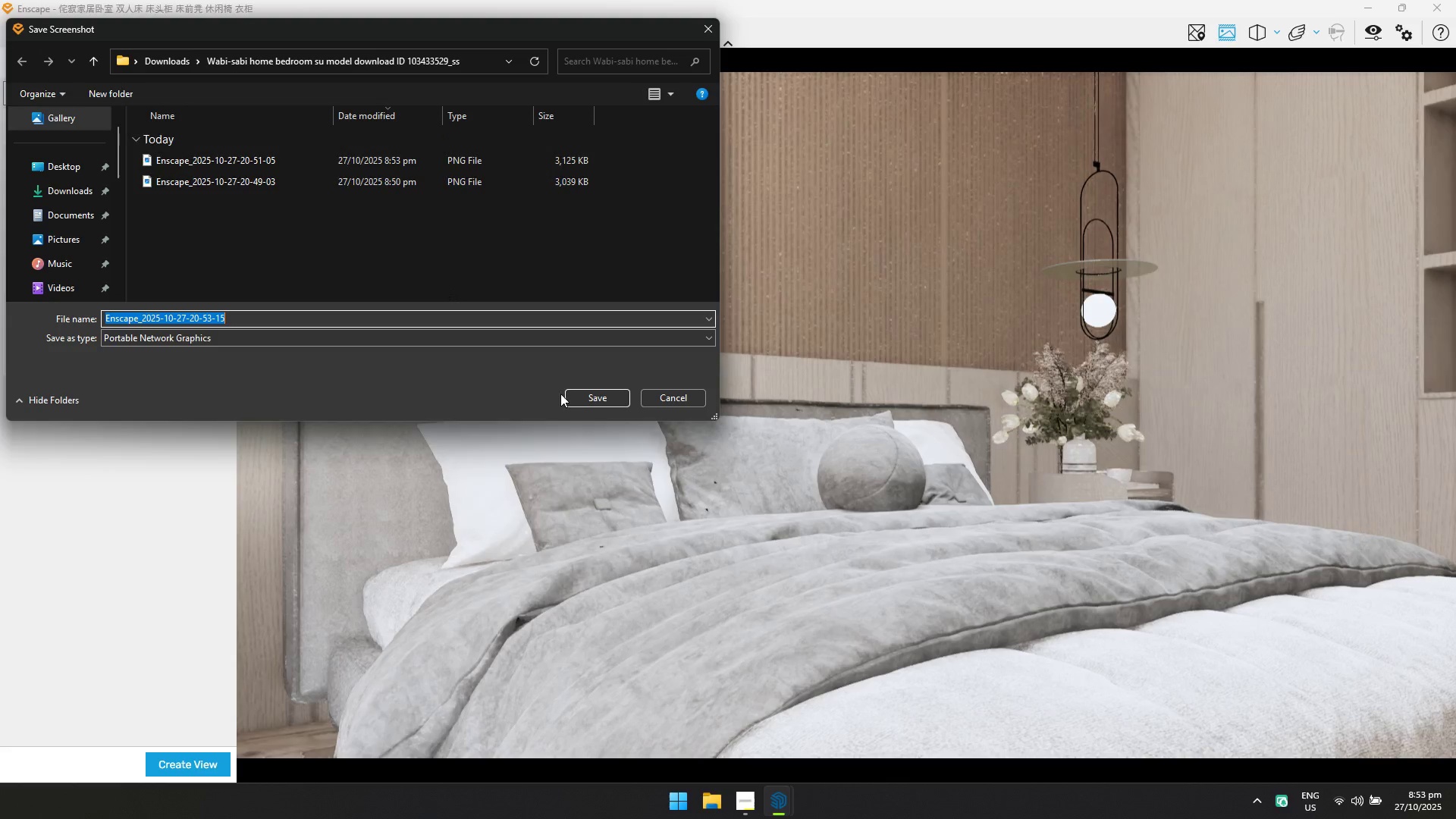 
left_click([582, 393])
 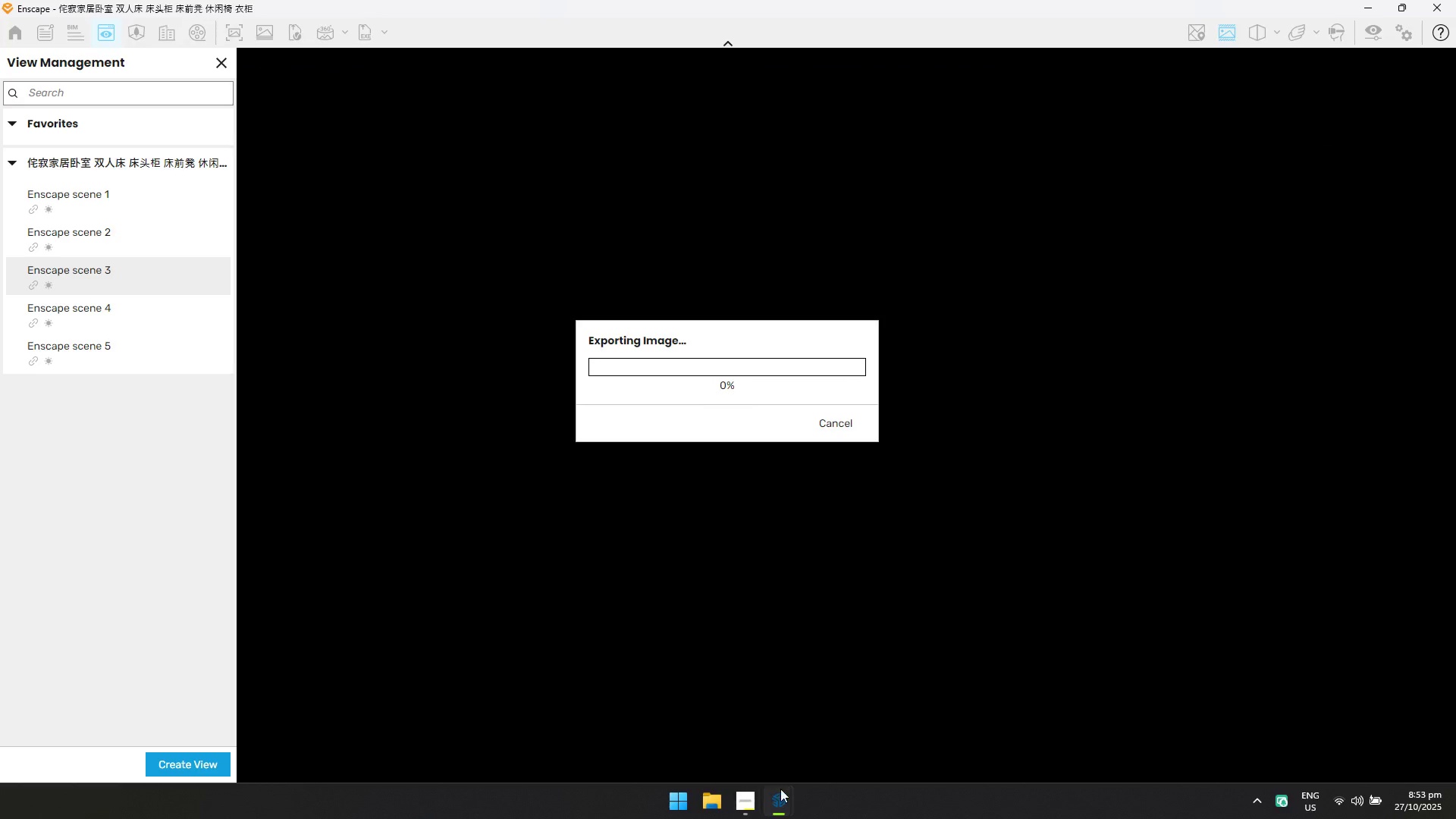 
double_click([729, 752])
 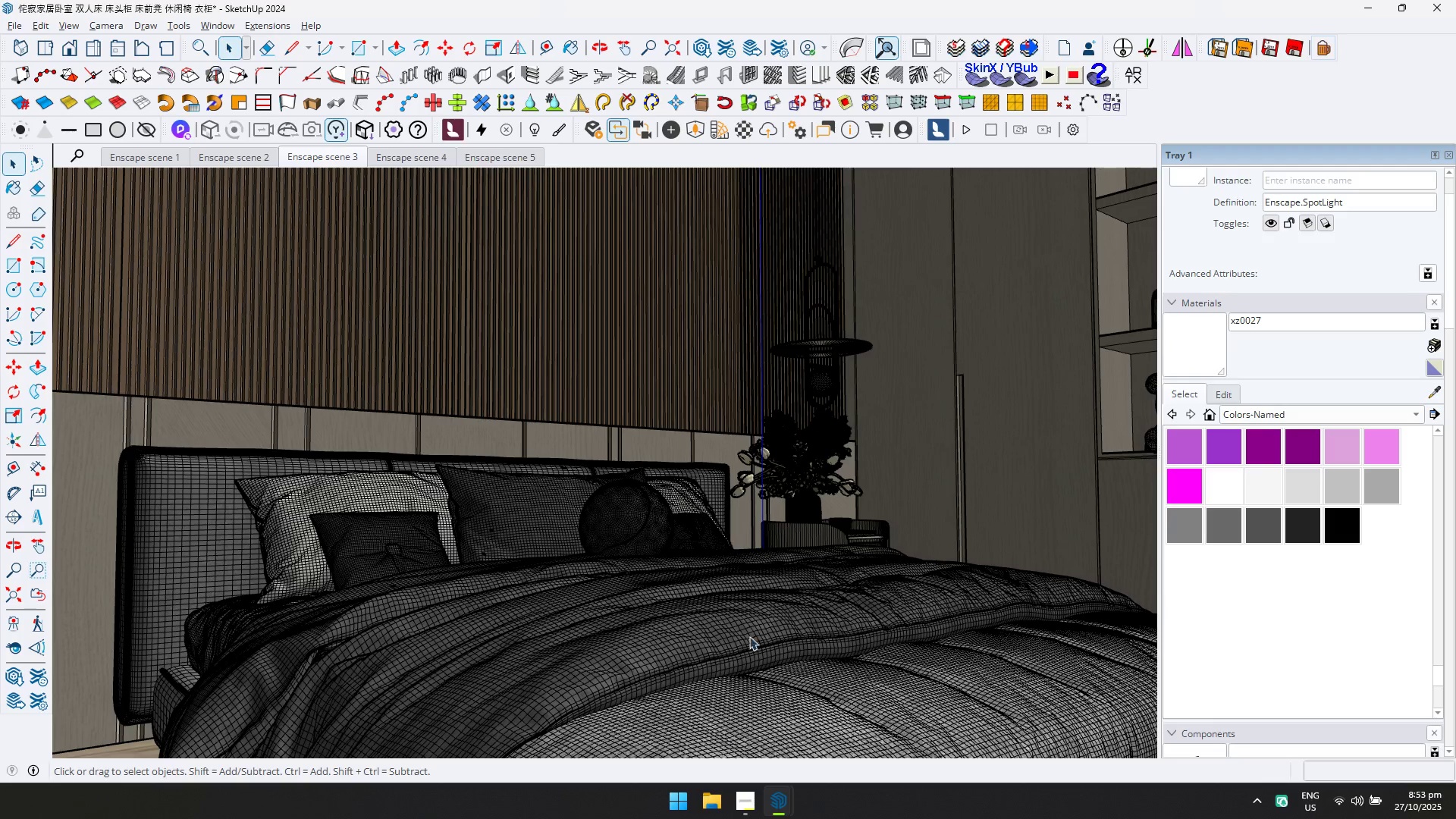 
scroll: coordinate [770, 520], scroll_direction: up, amount: 20.0
 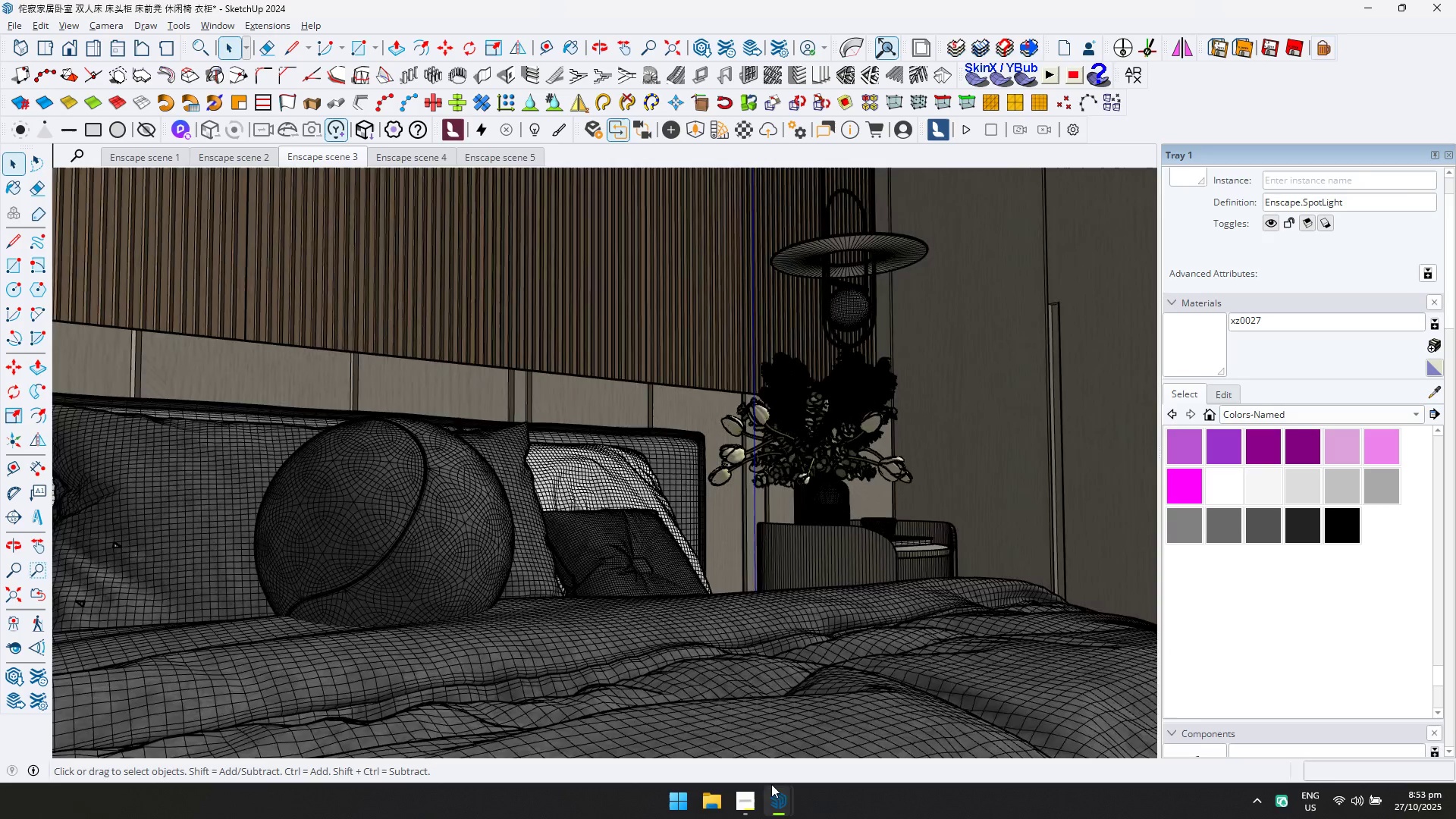 
left_click([776, 797])
 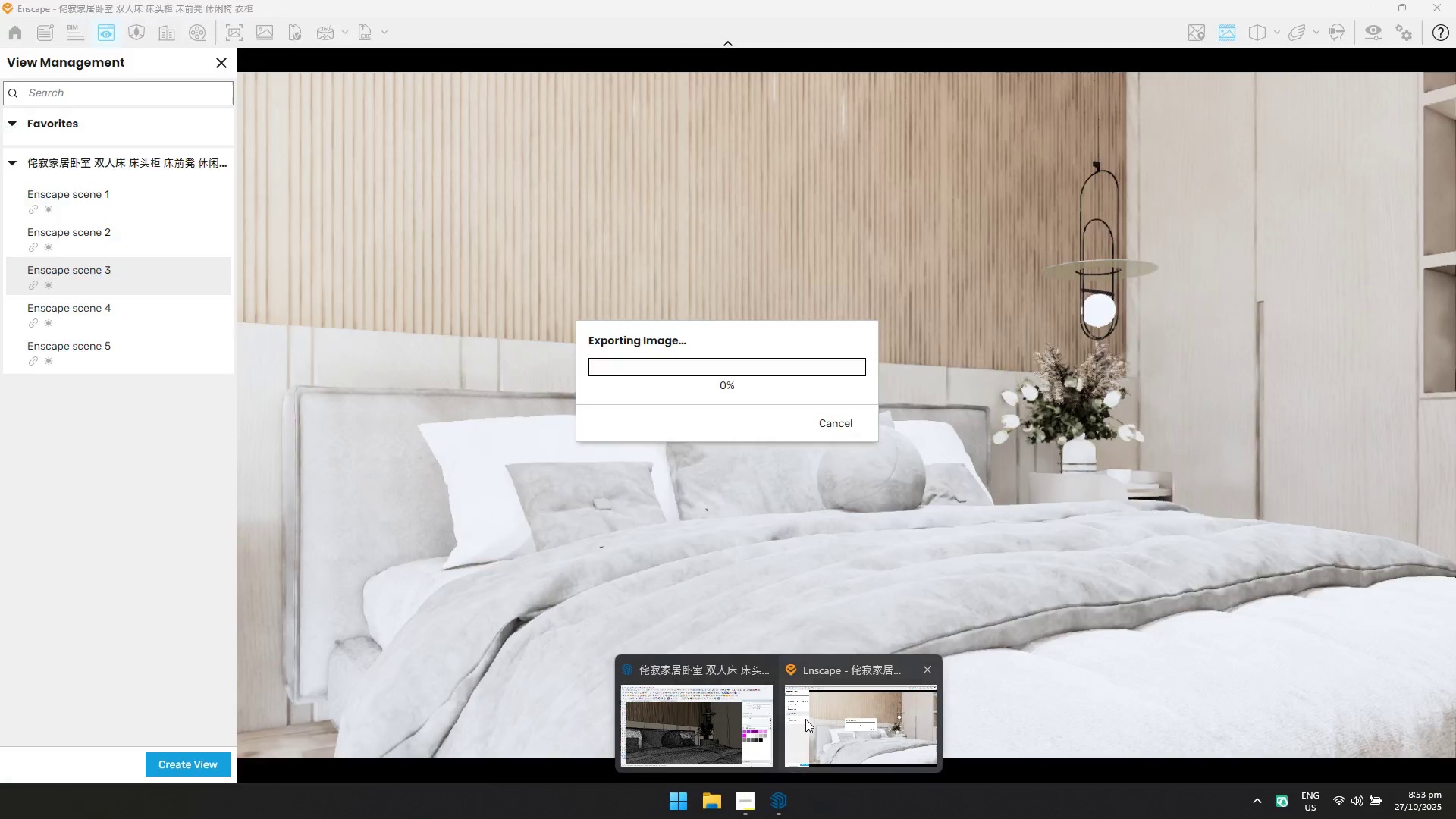 
left_click([805, 719])
 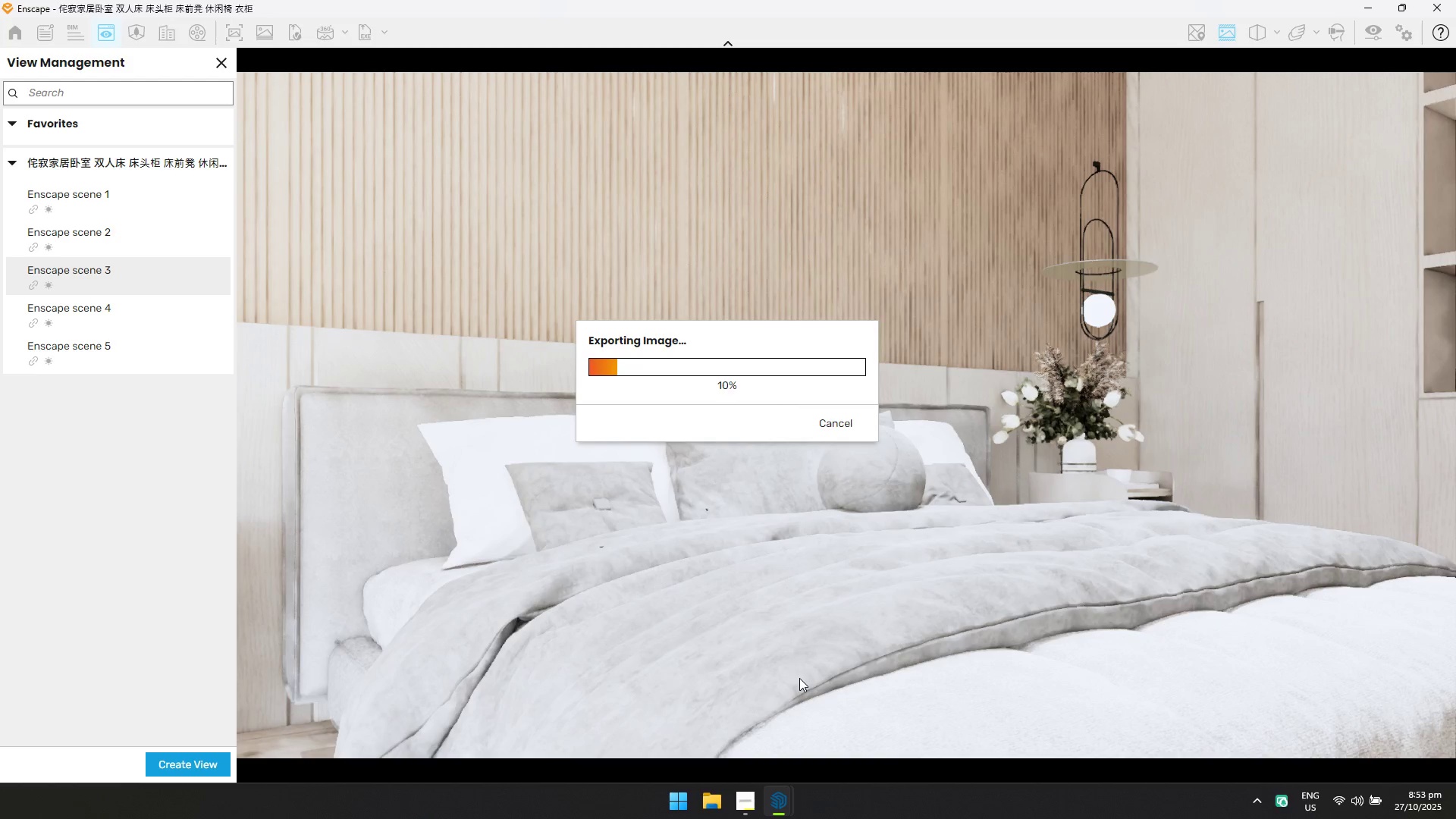 
wait(8.59)
 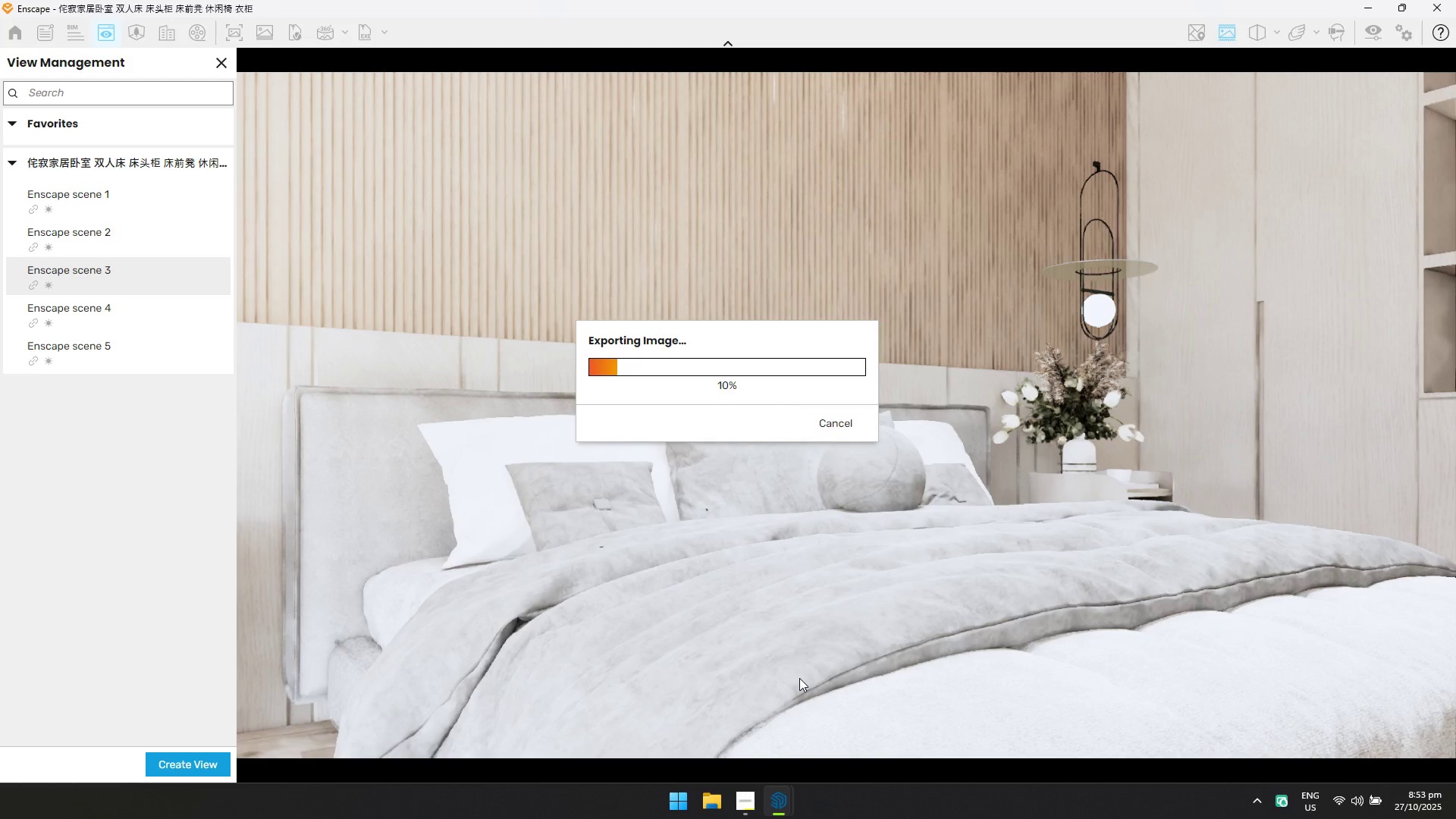 
double_click([749, 745])
 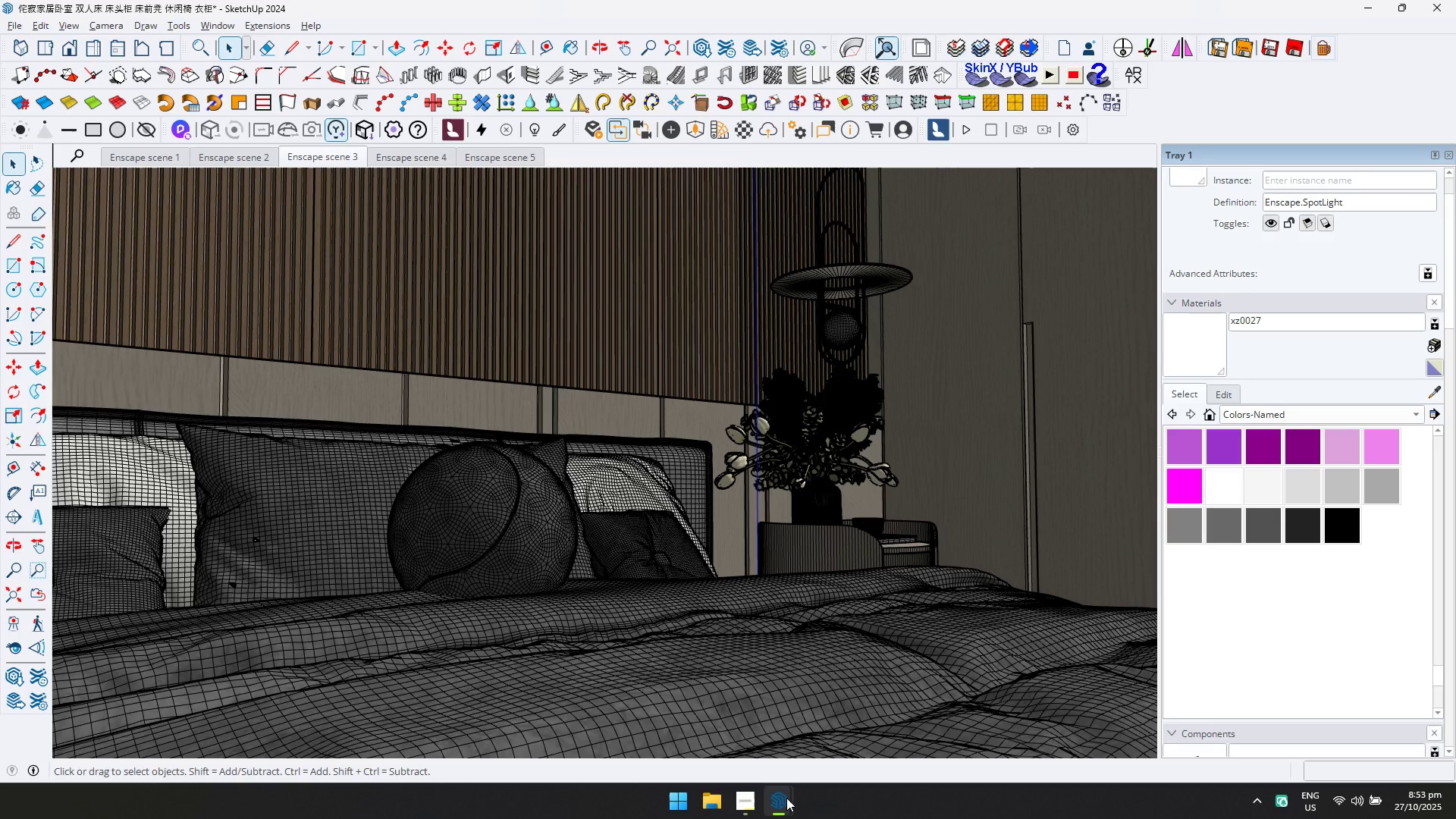 
triple_click([788, 801])
 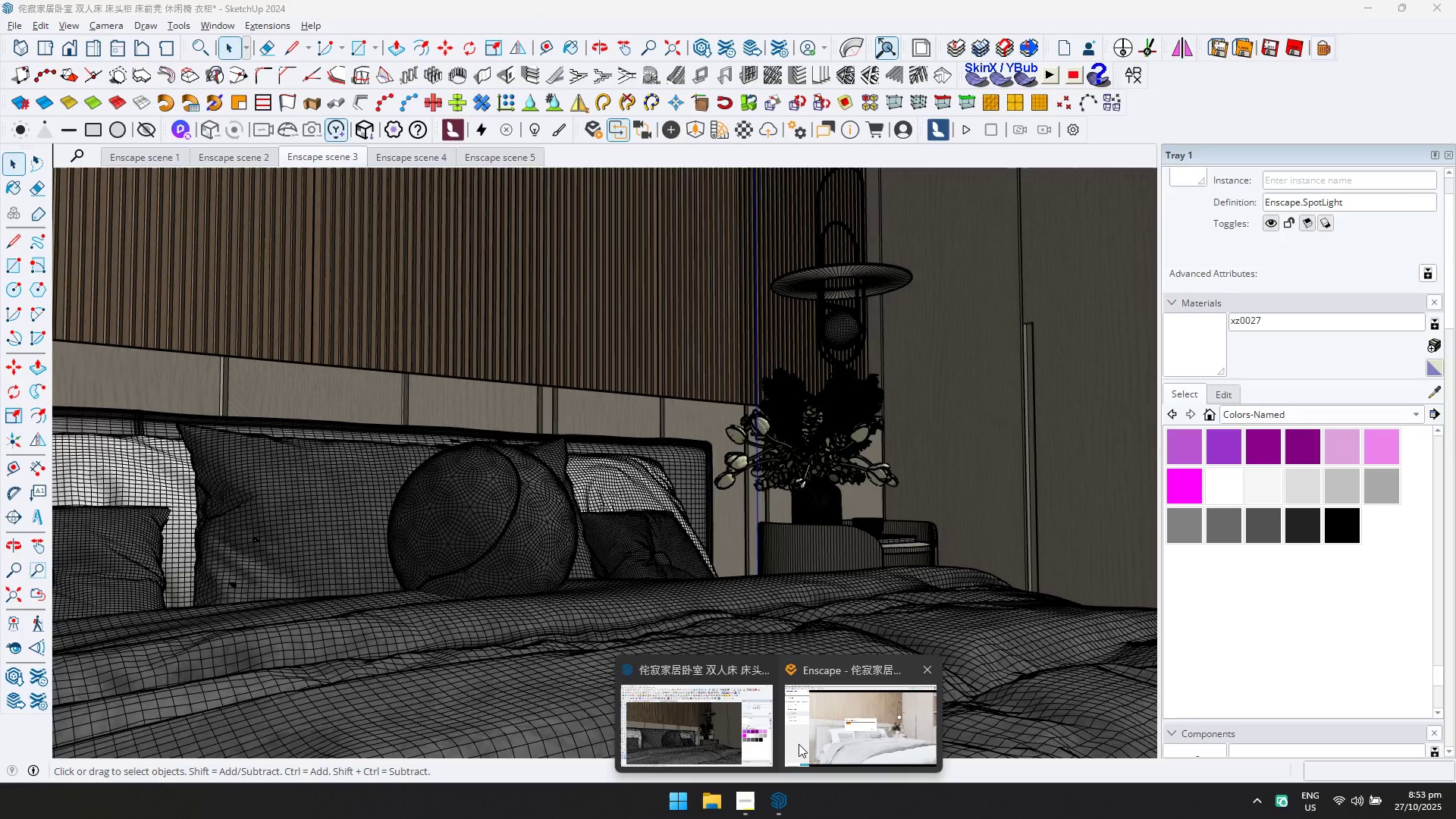 
triple_click([799, 744])
 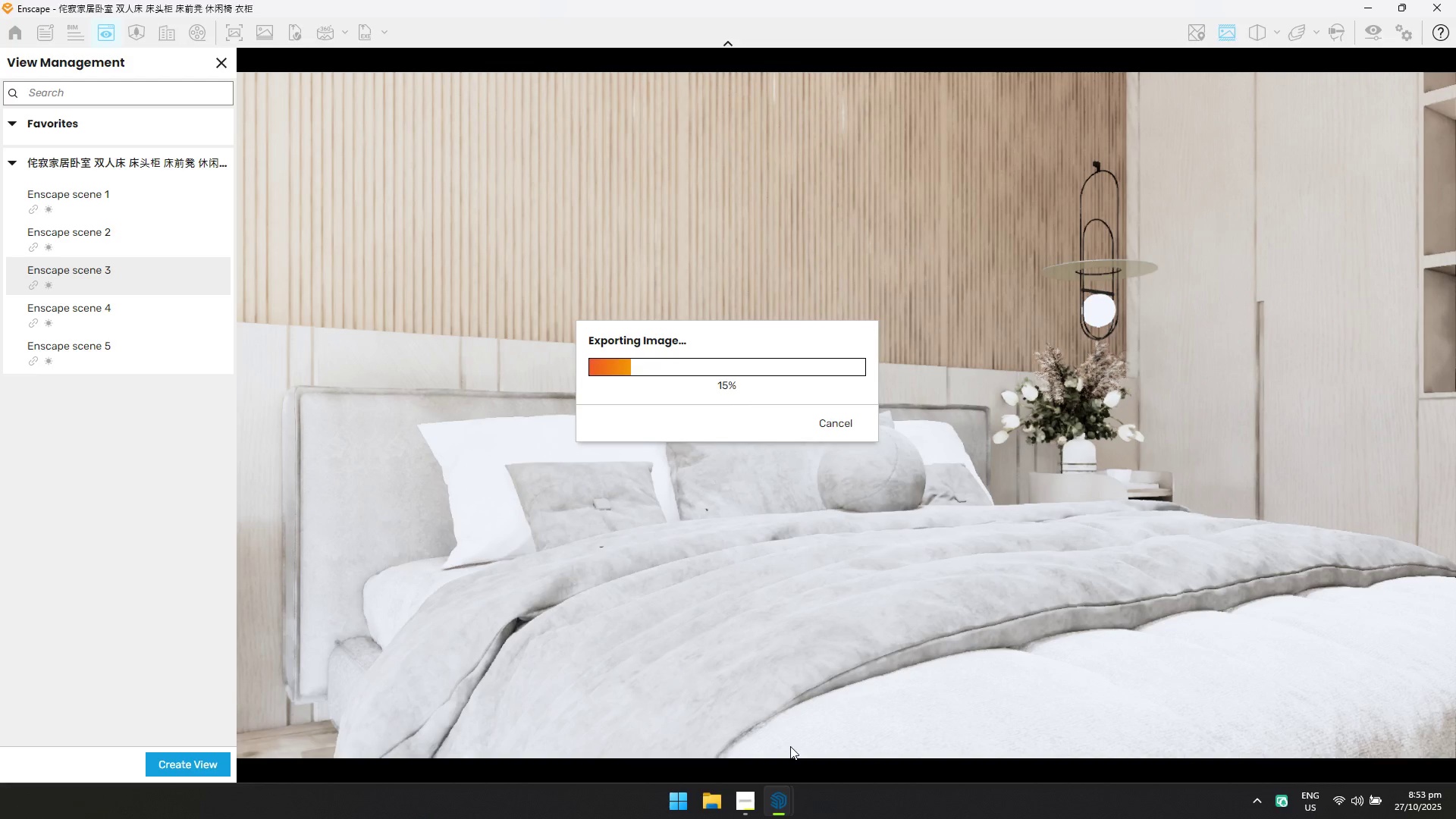 
triple_click([747, 730])
 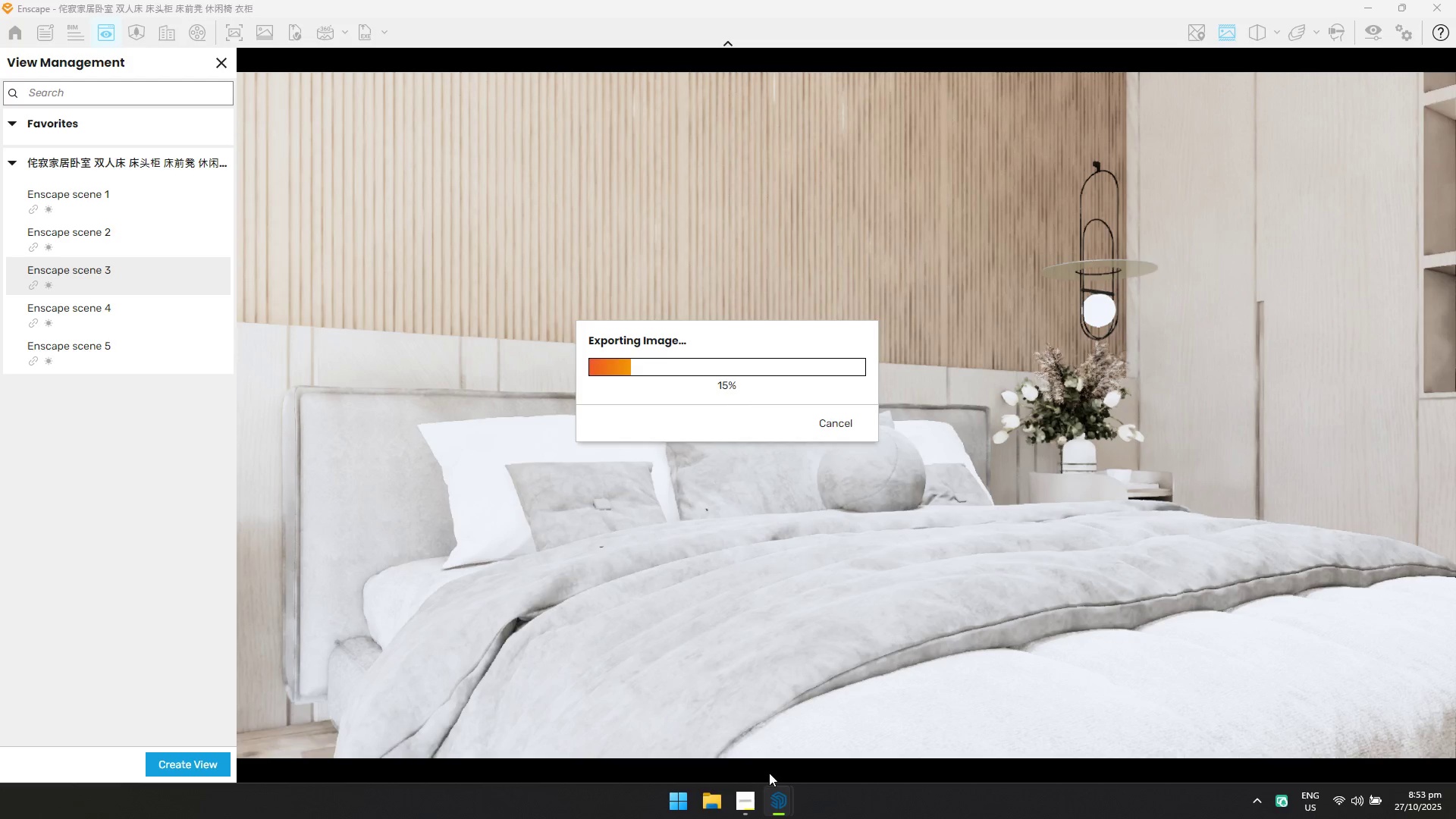 
triple_click([777, 790])
 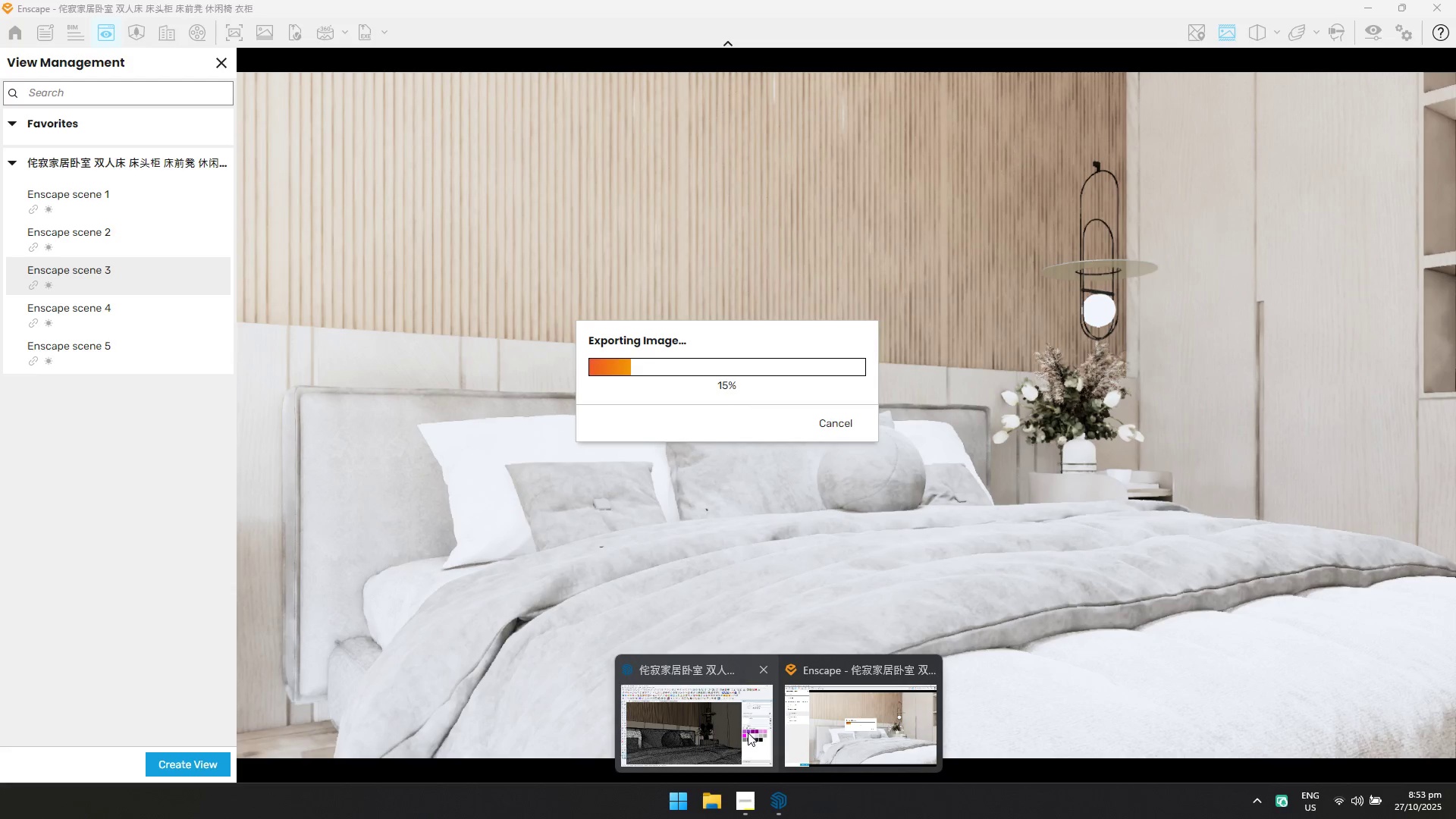 
triple_click([748, 733])
 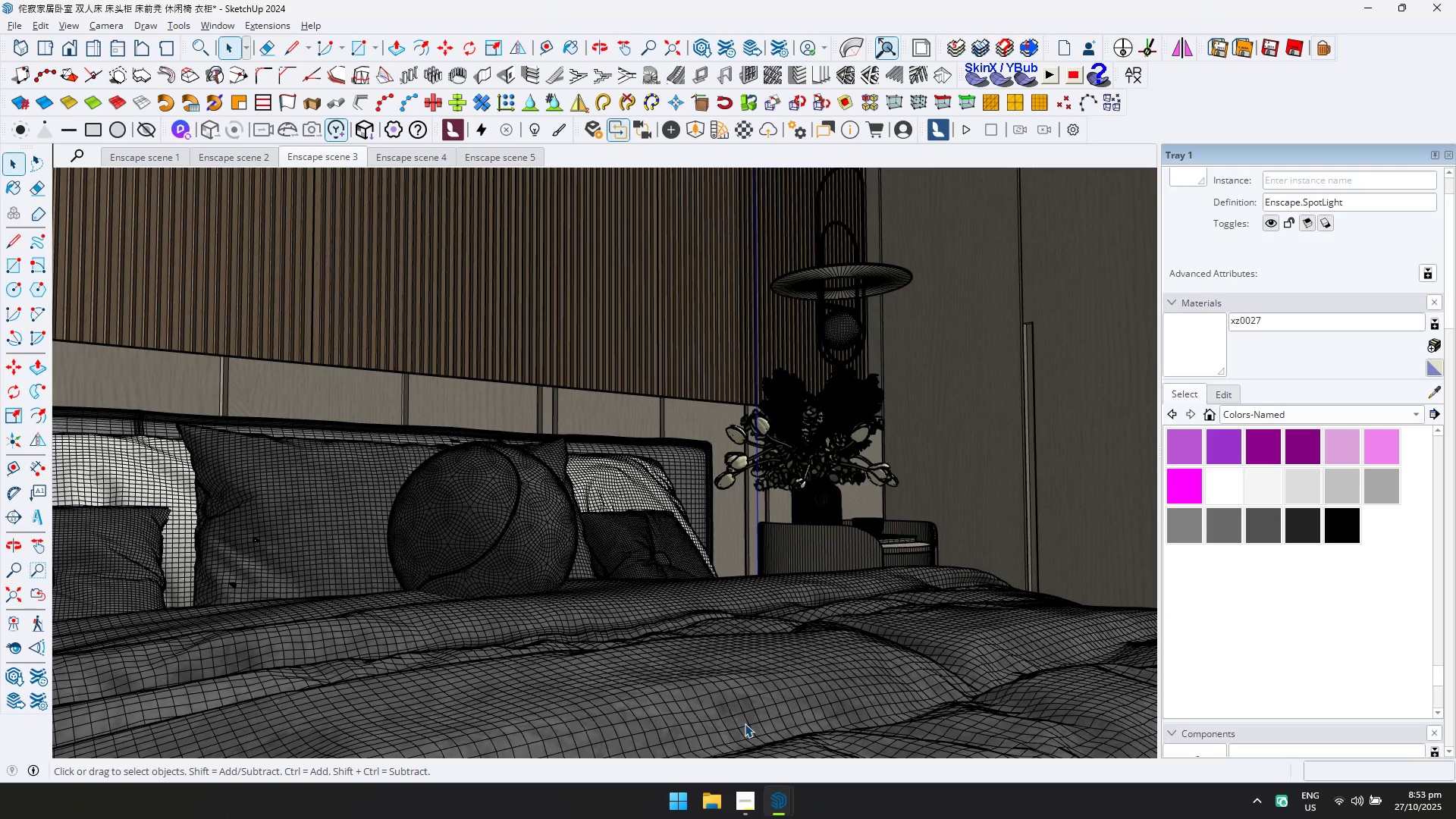 
wait(19.07)
 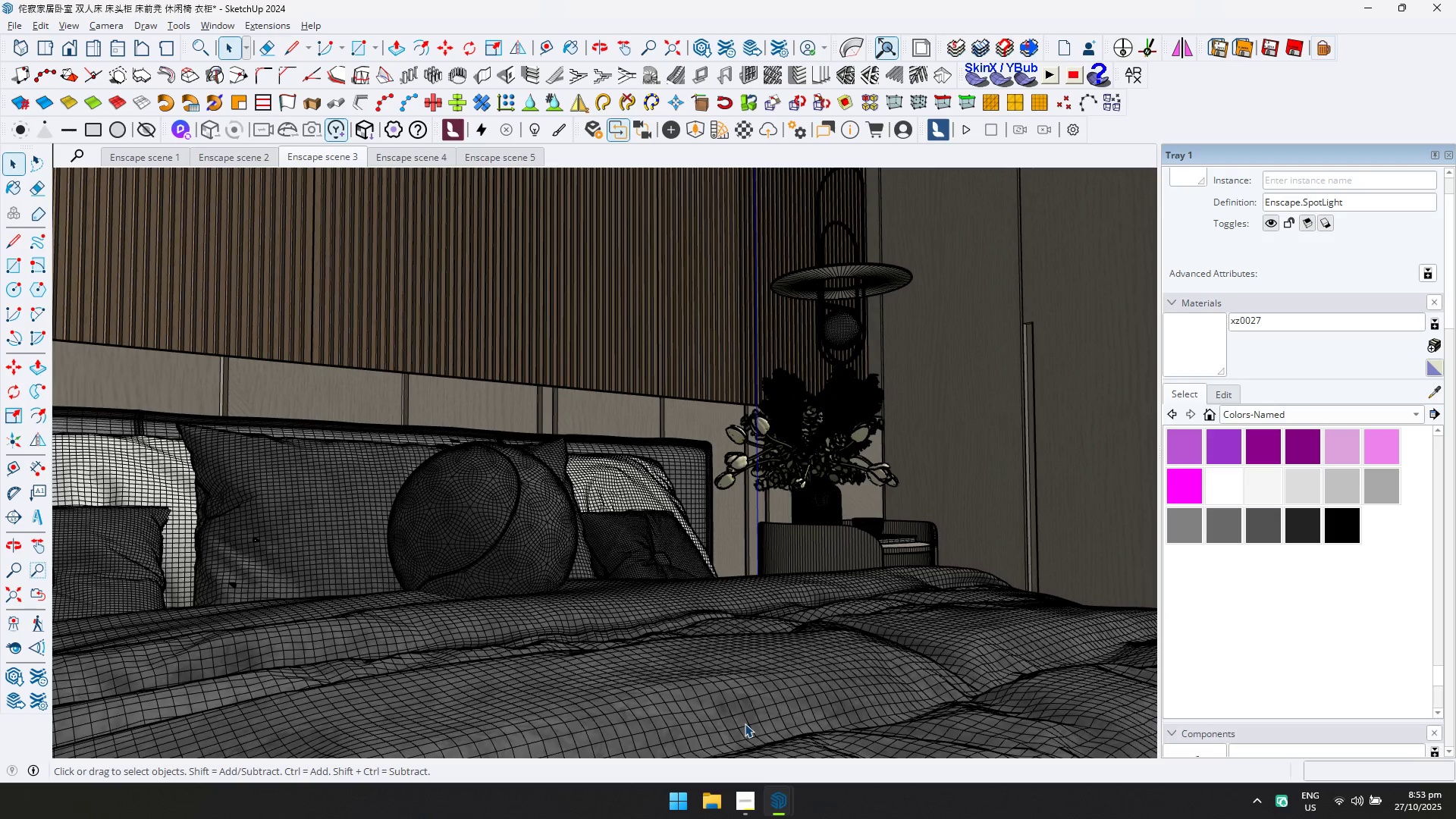 
left_click([767, 795])
 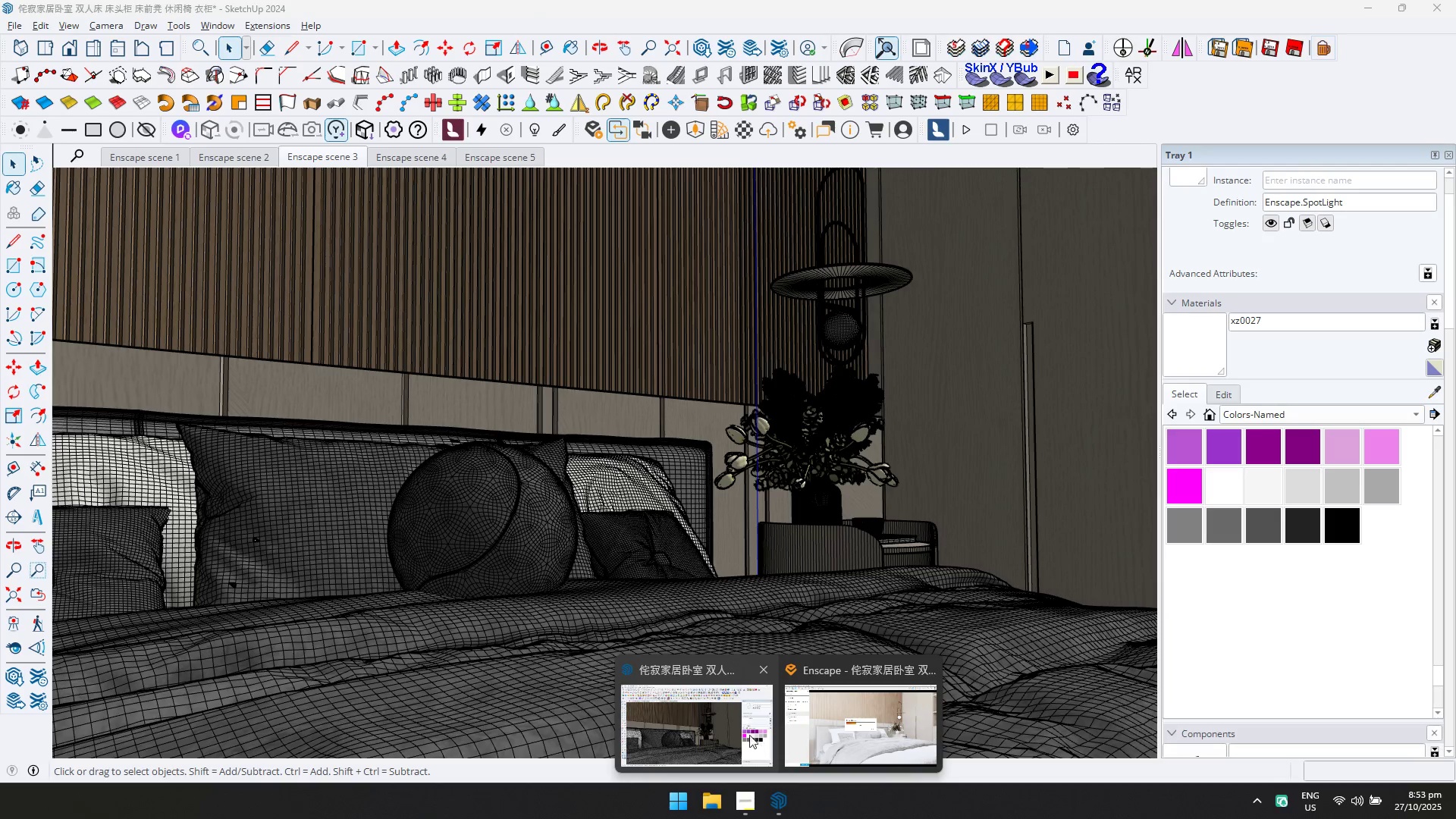 
left_click([745, 732])
 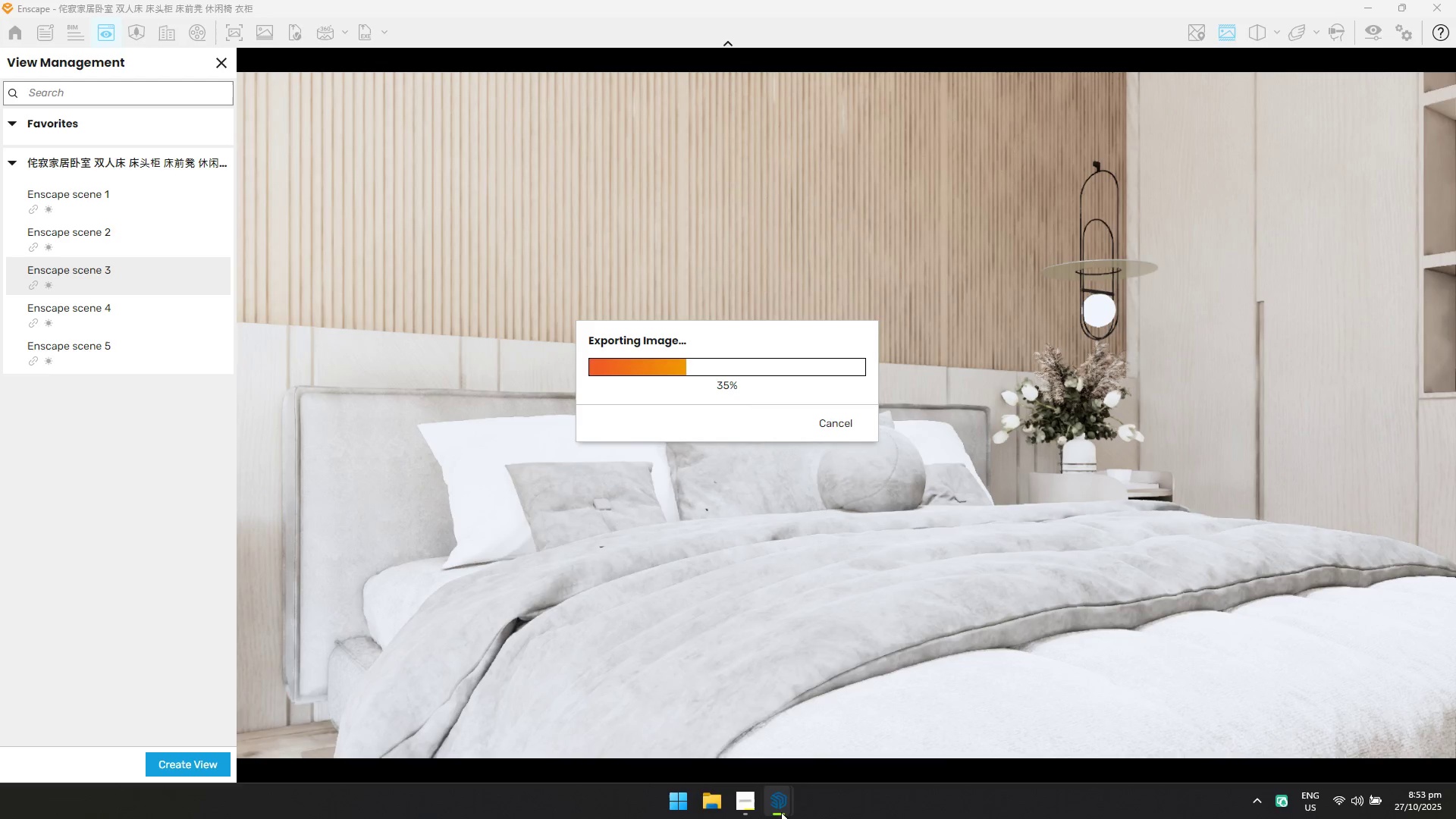 
double_click([759, 736])
 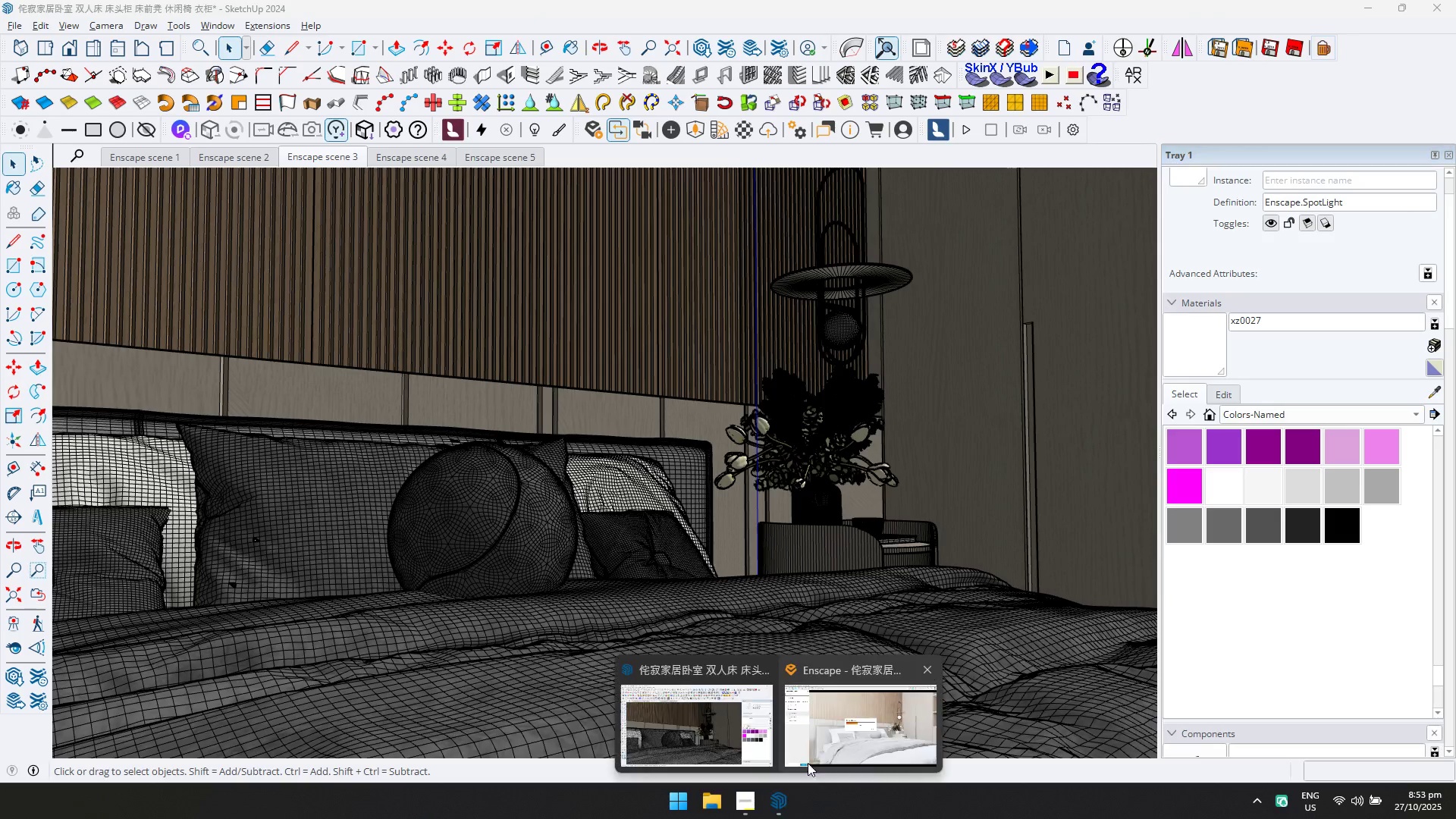 
double_click([827, 734])
 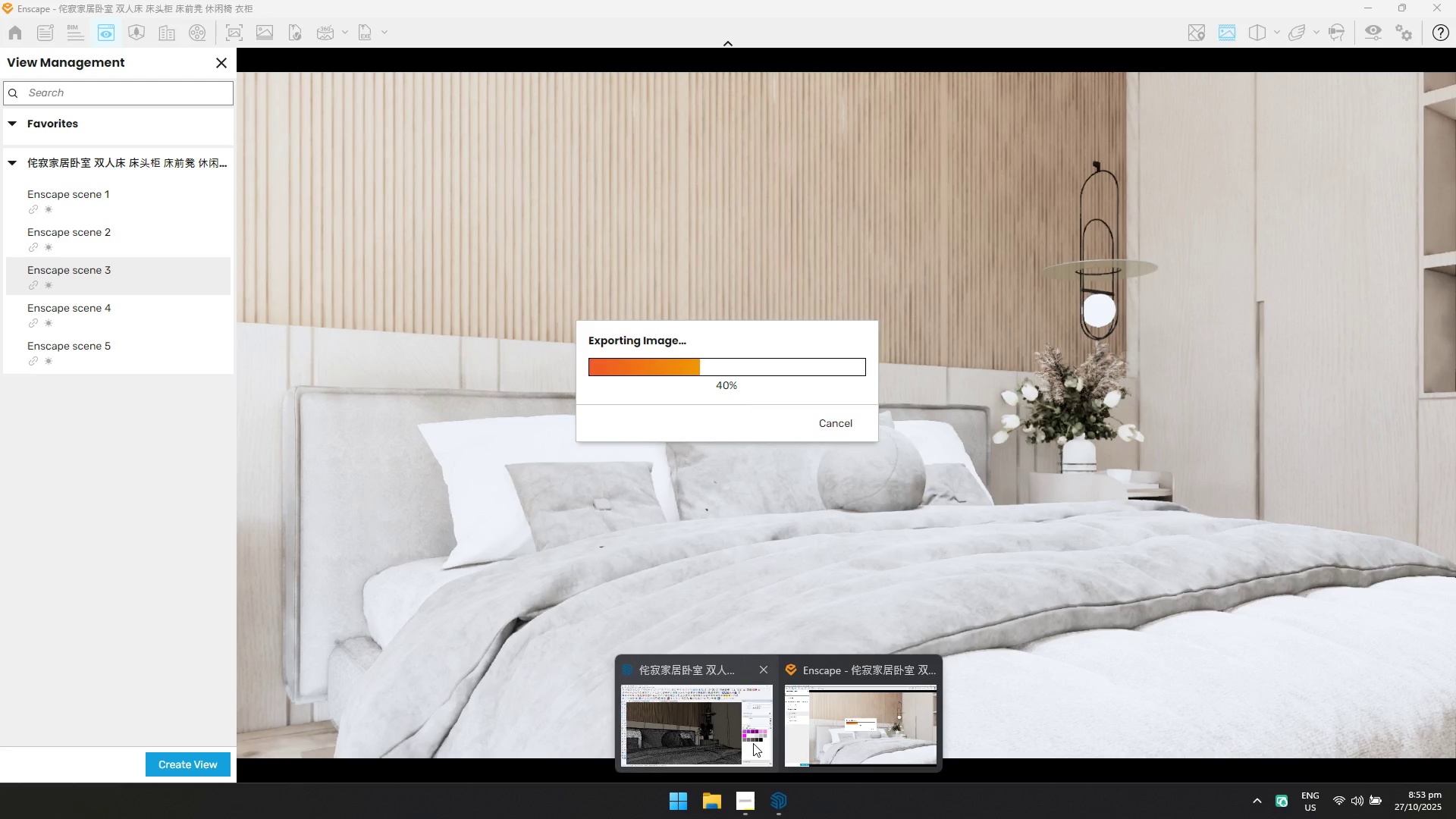 
double_click([744, 731])
 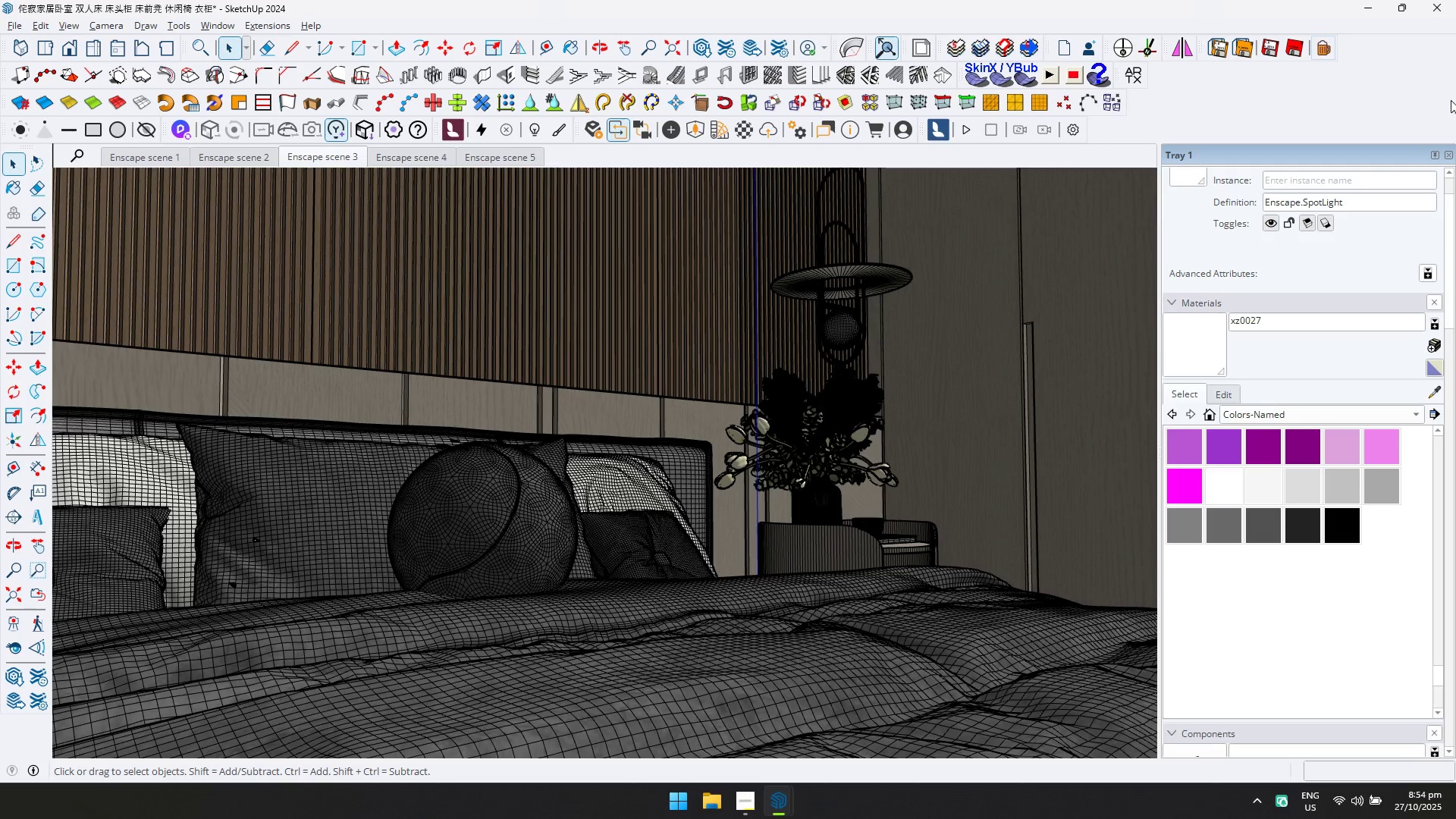 
wait(11.32)
 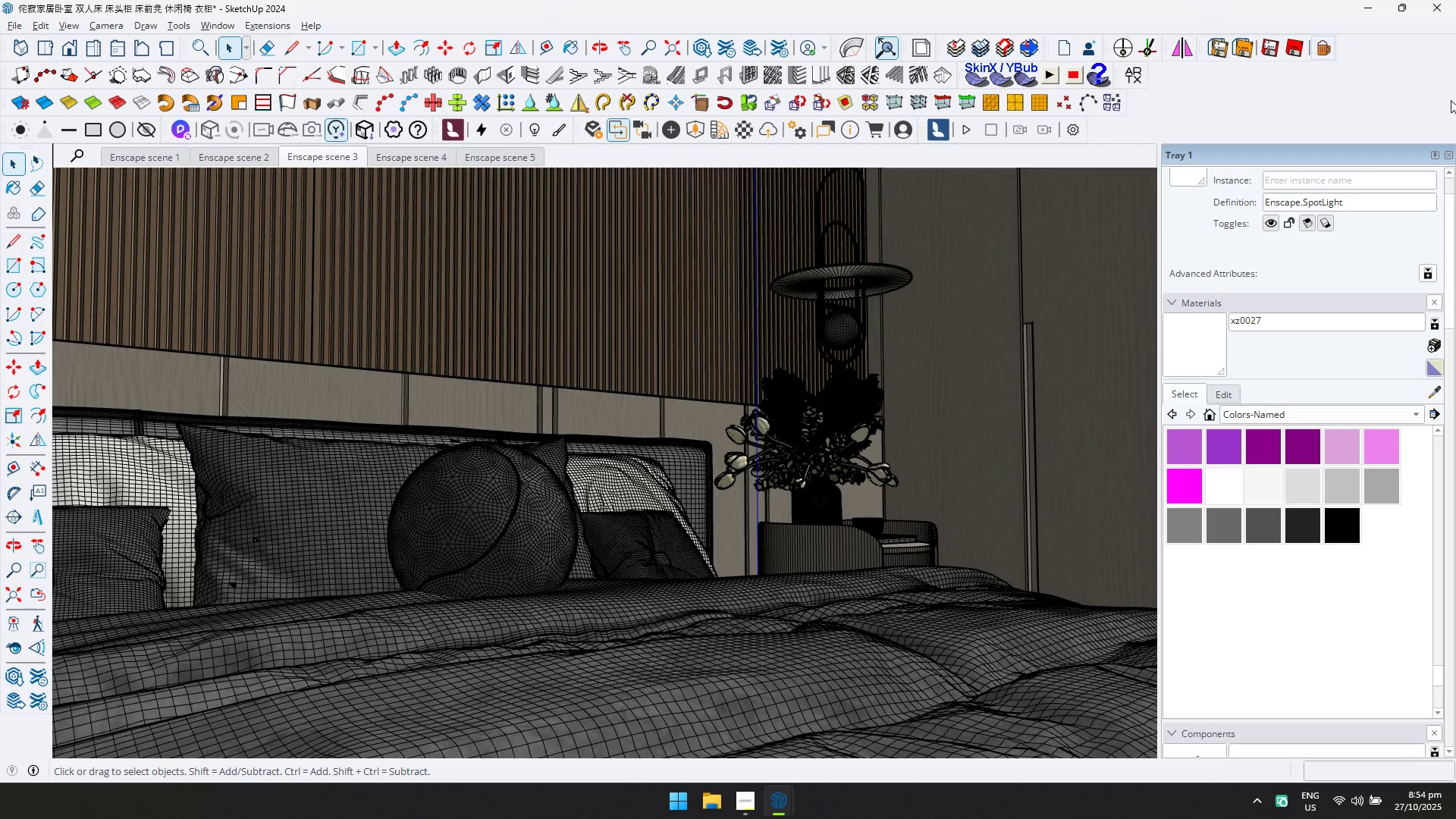 
key(Alt+AltLeft)
 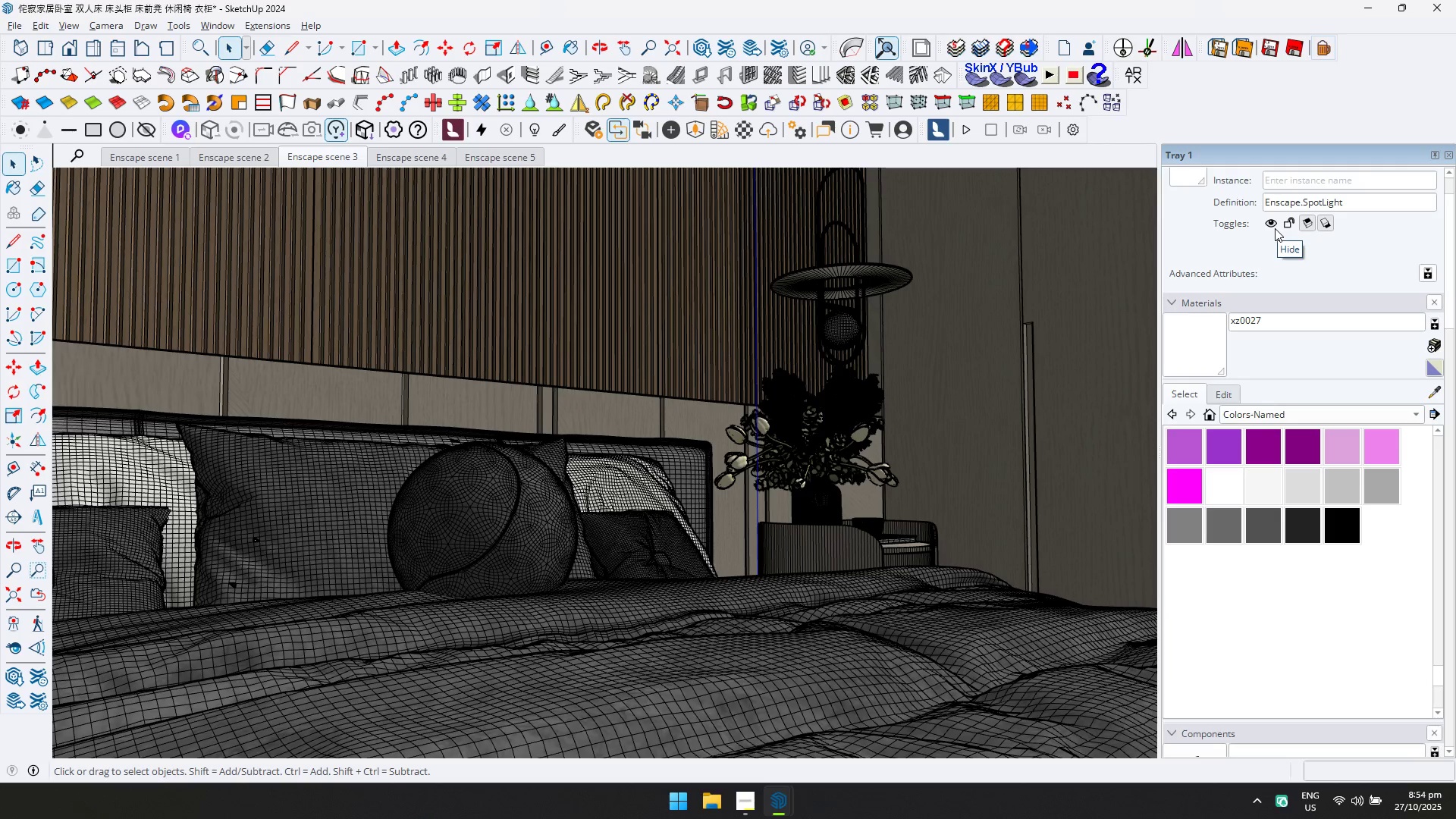 
key(Alt+Tab)
 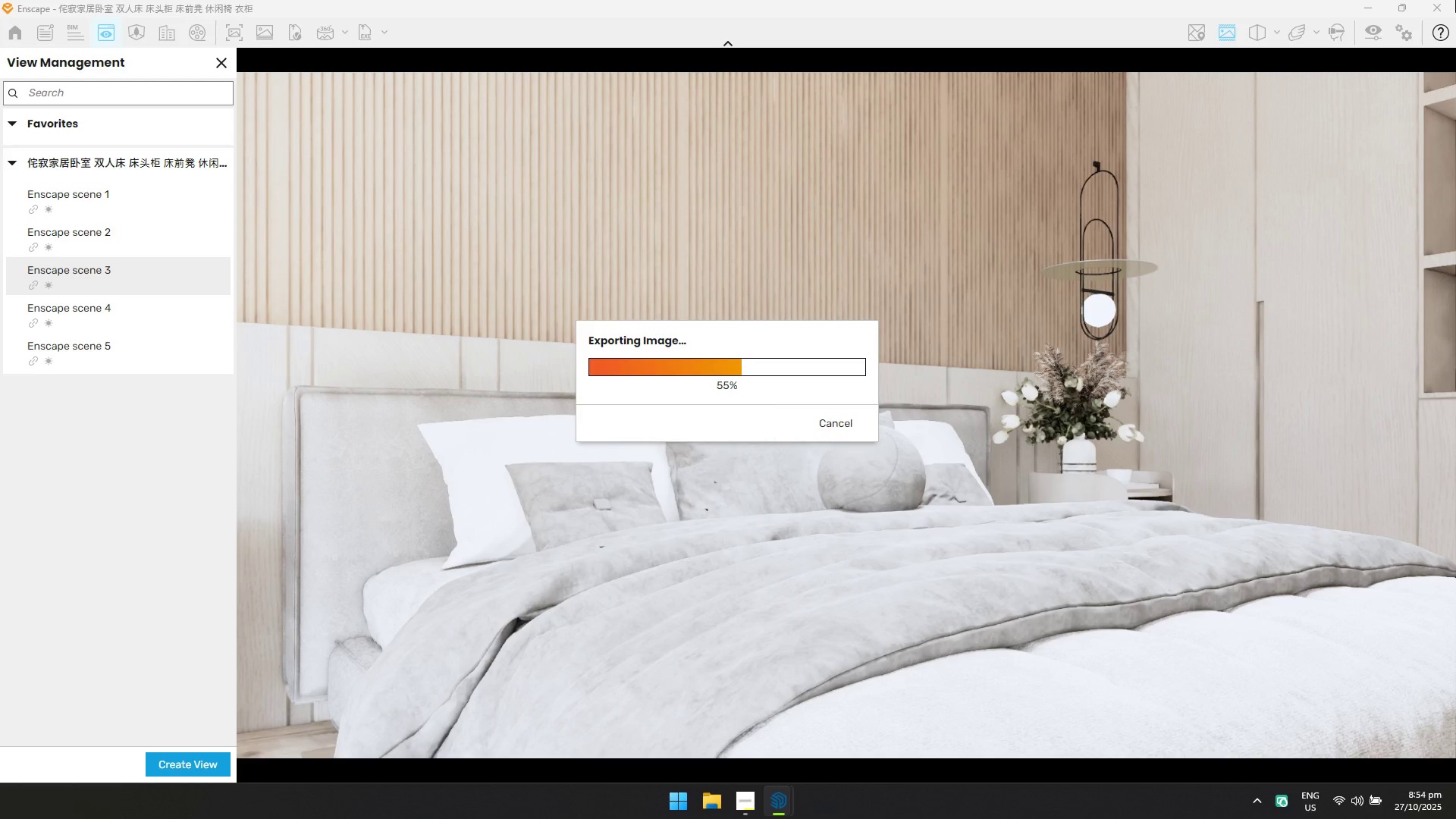 
key(Alt+AltLeft)
 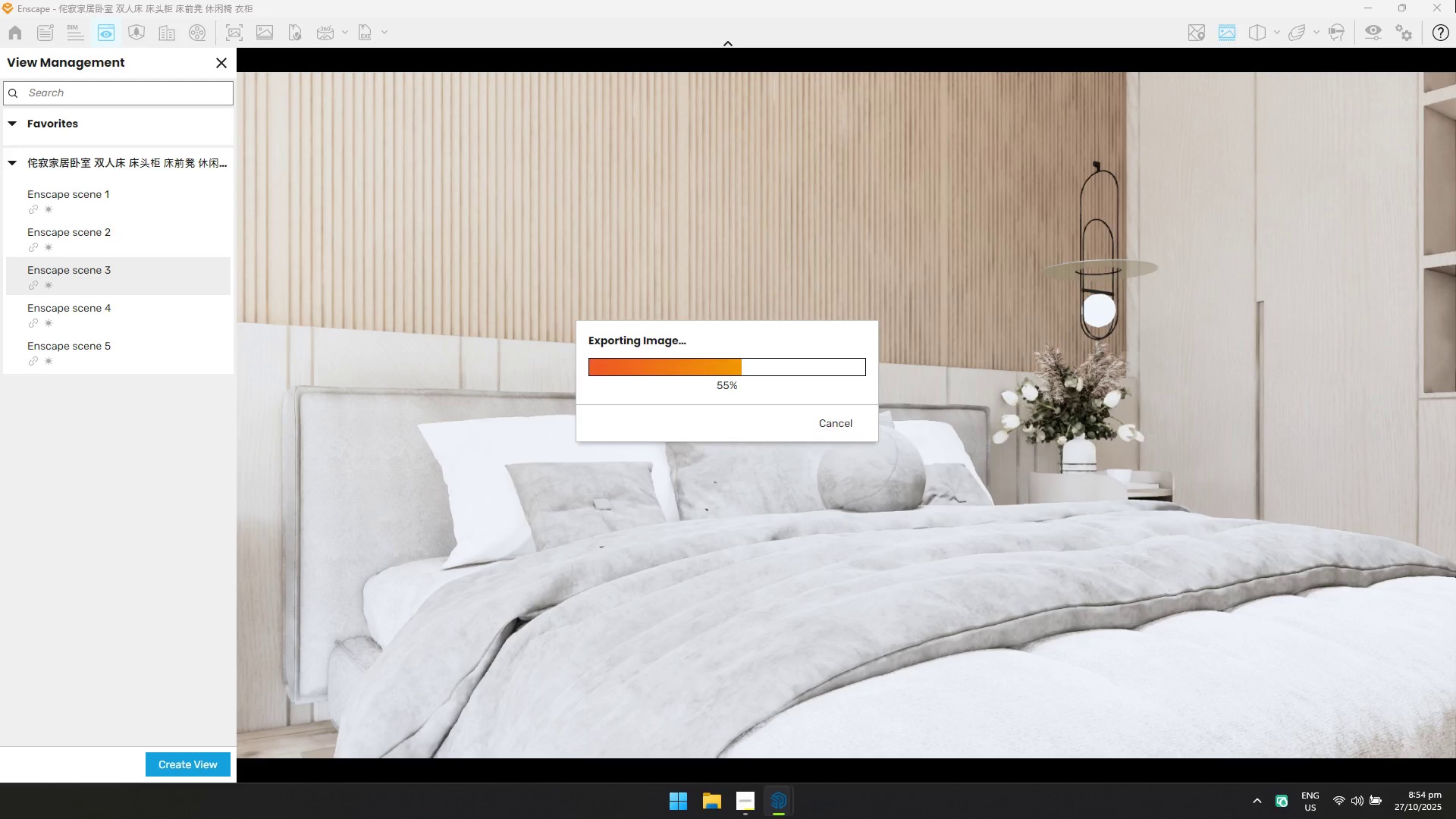 
key(Alt+Tab)